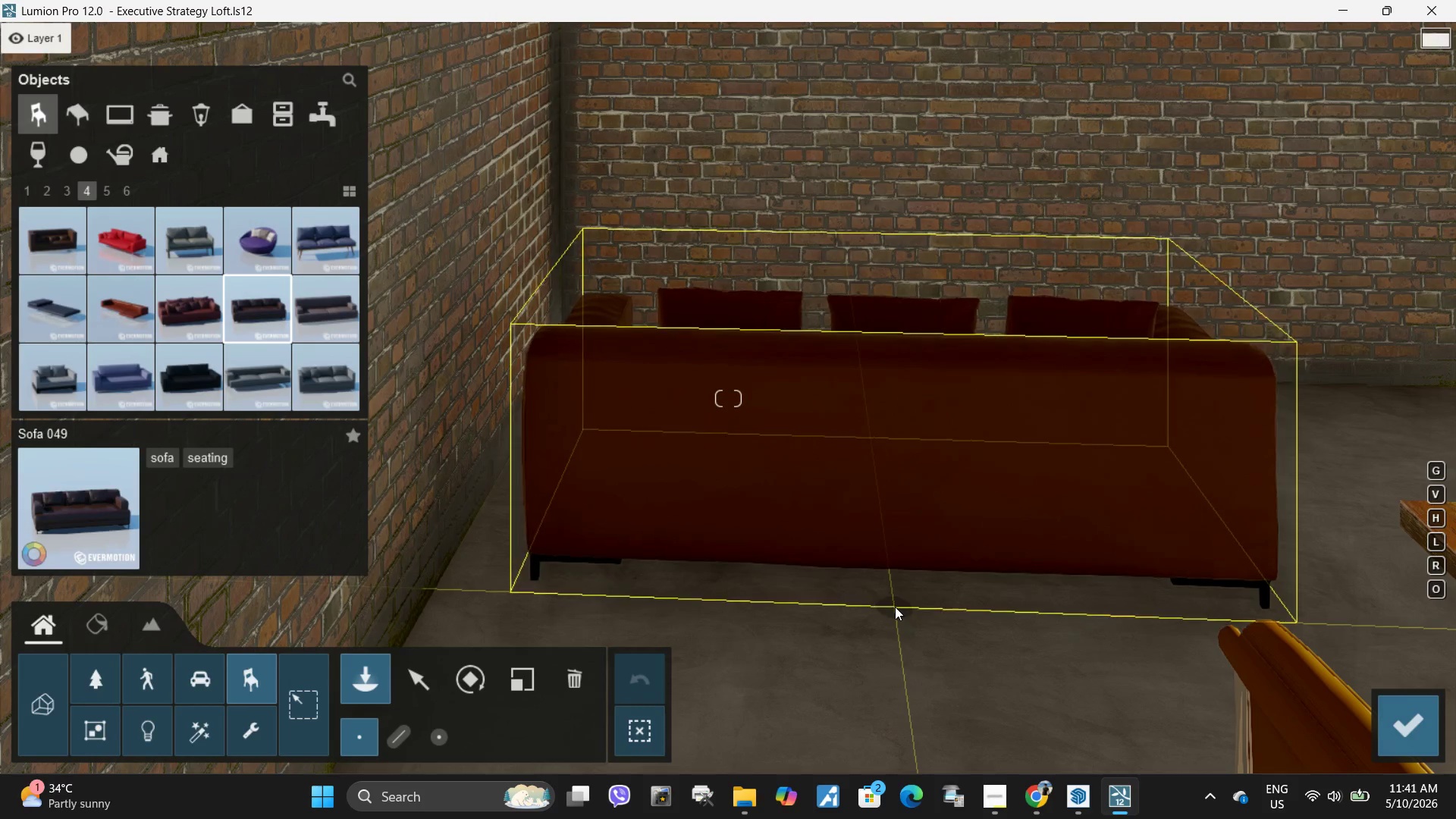 
left_click([901, 563])
 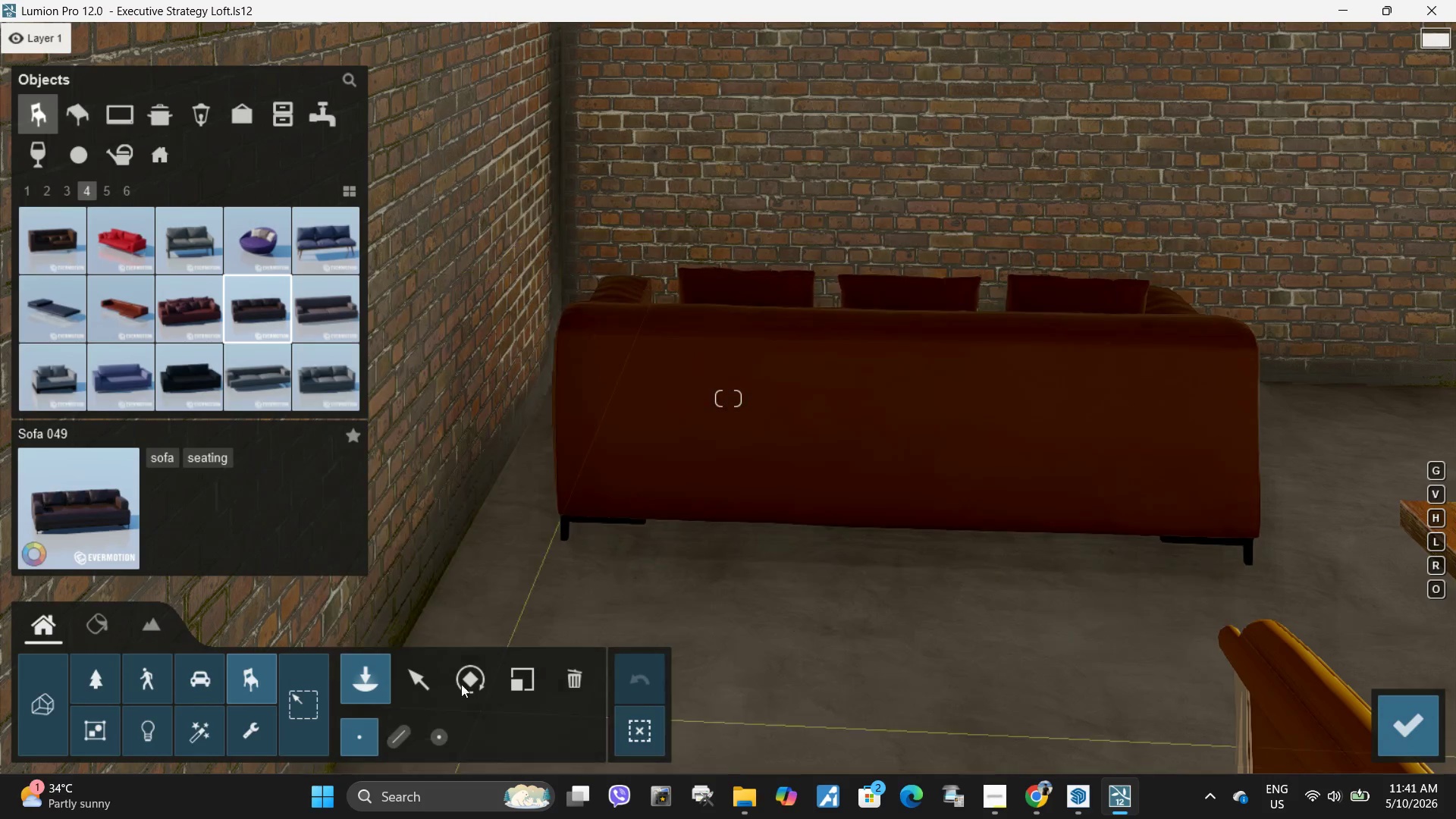 
left_click([483, 675])
 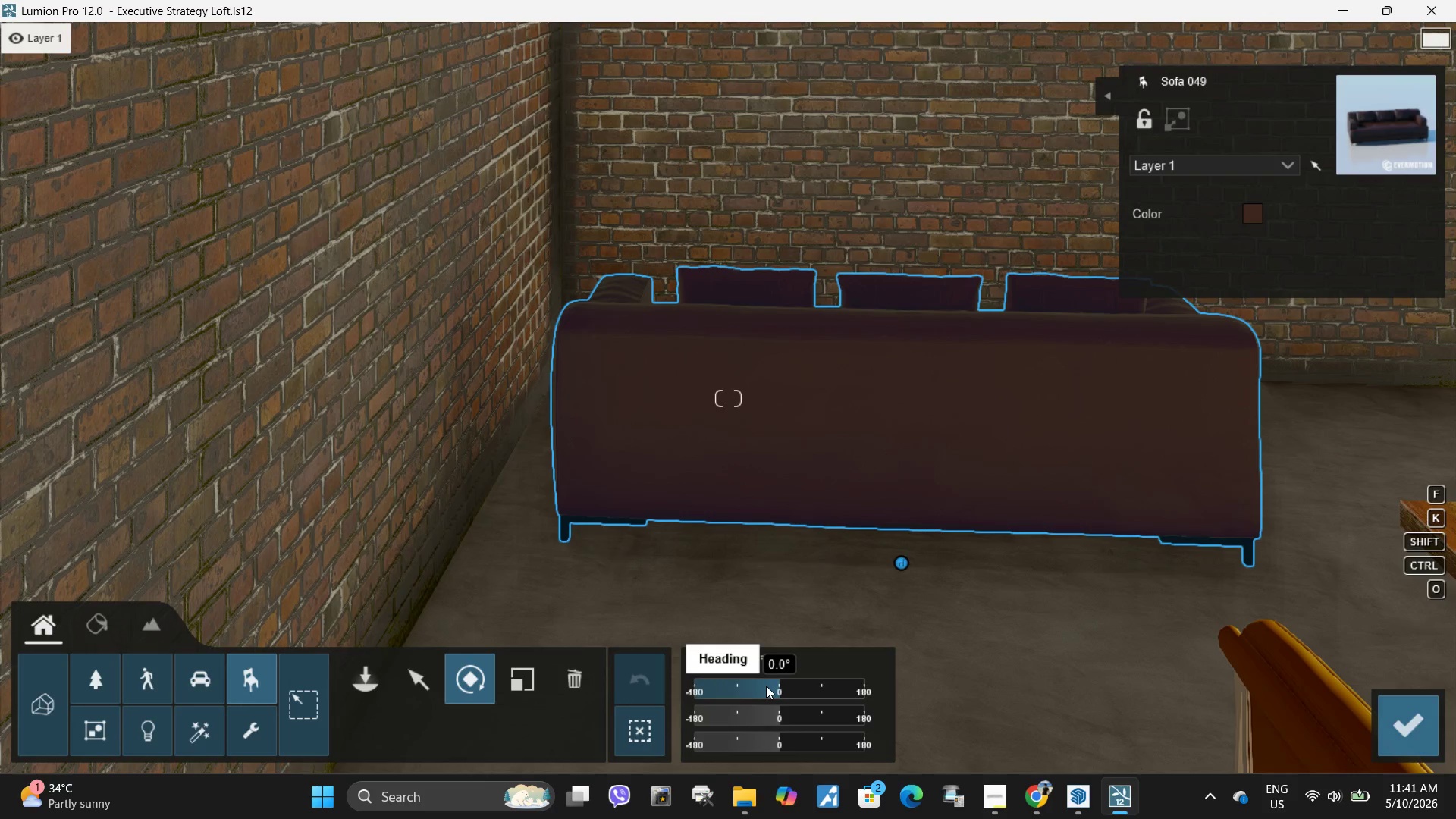 
left_click_drag(start_coordinate=[768, 685], to_coordinate=[695, 691])
 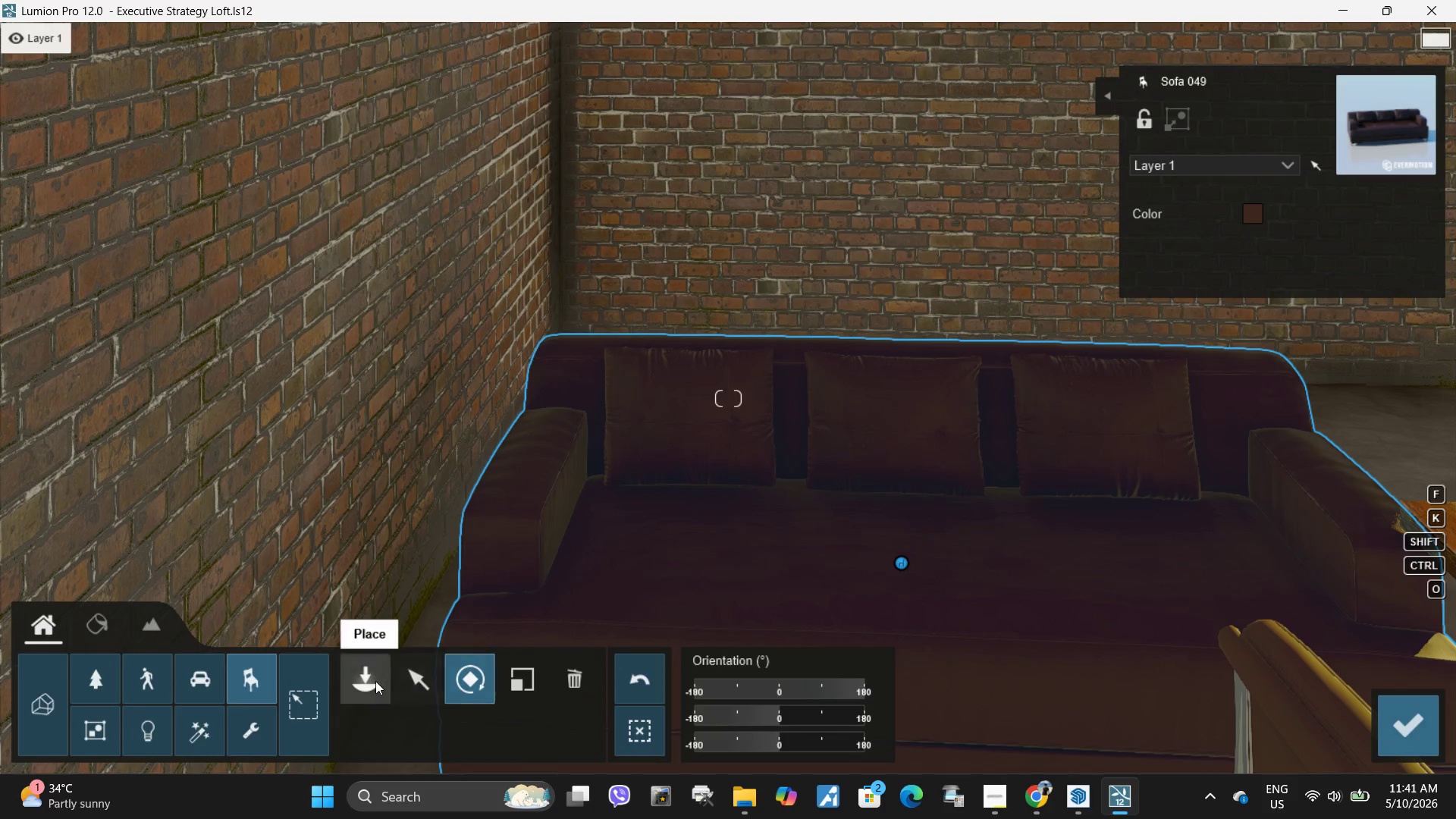 
left_click([405, 684])
 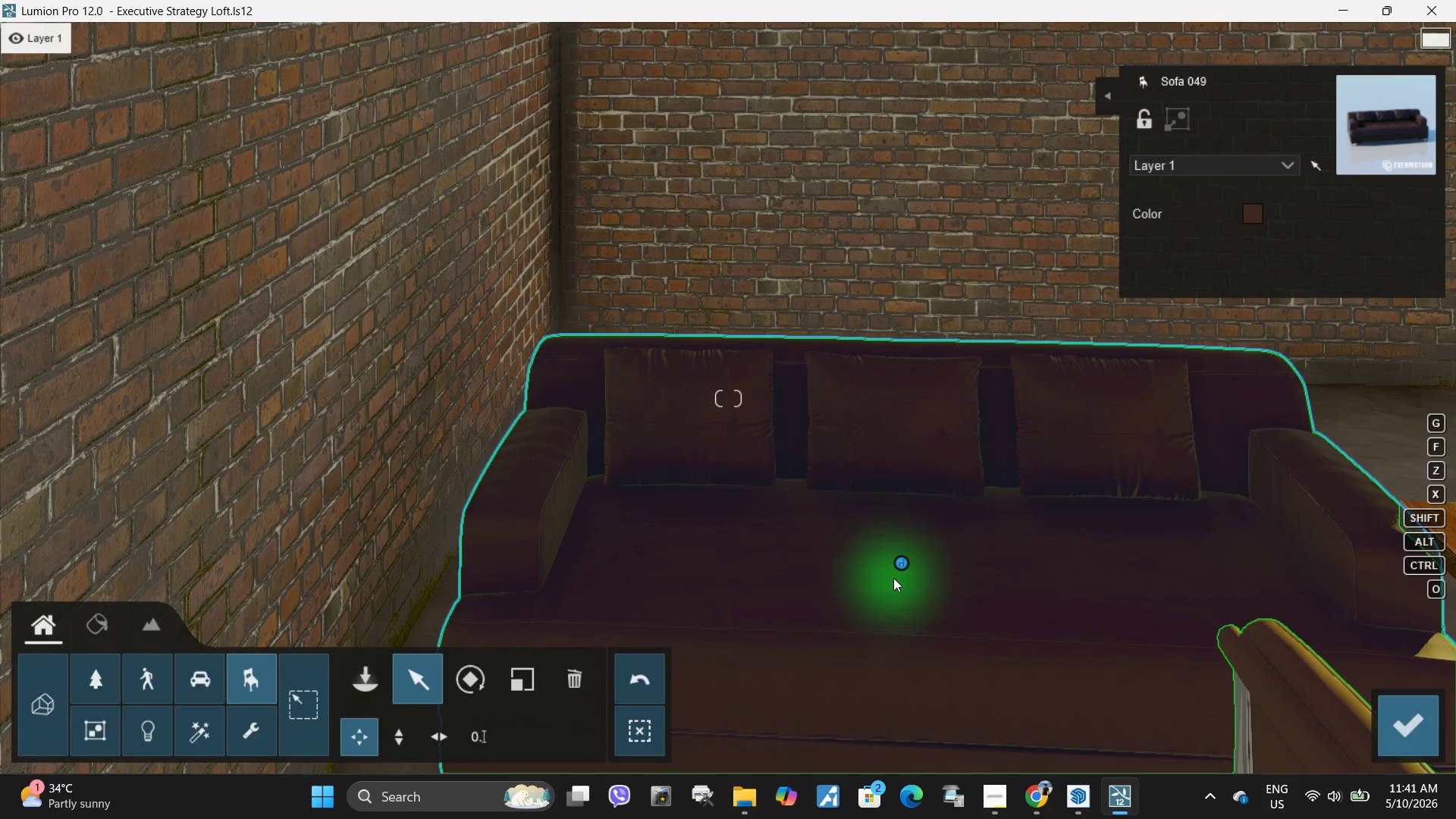 
left_click_drag(start_coordinate=[896, 565], to_coordinate=[1191, 408])
 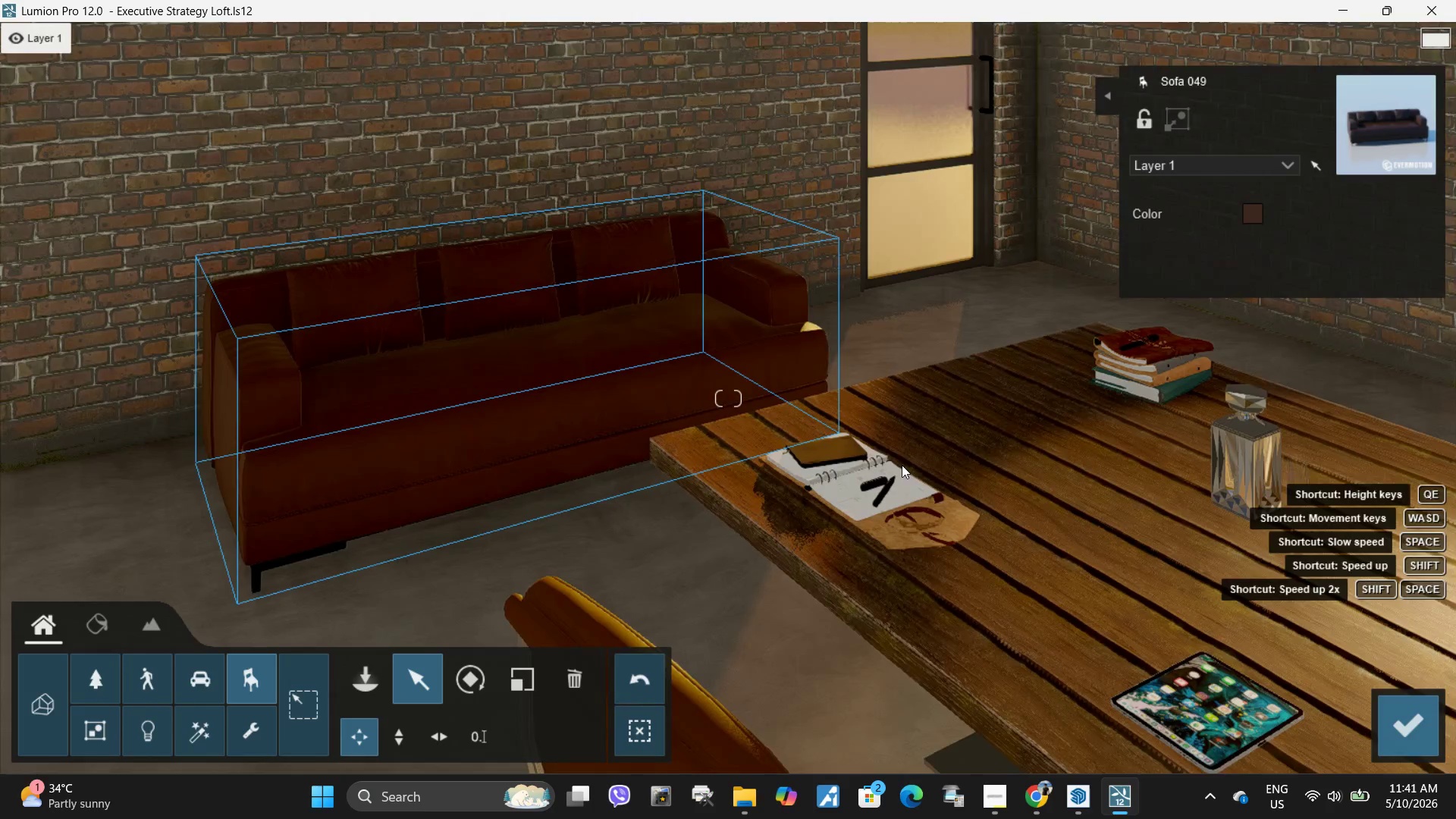 
right_click([906, 465])
 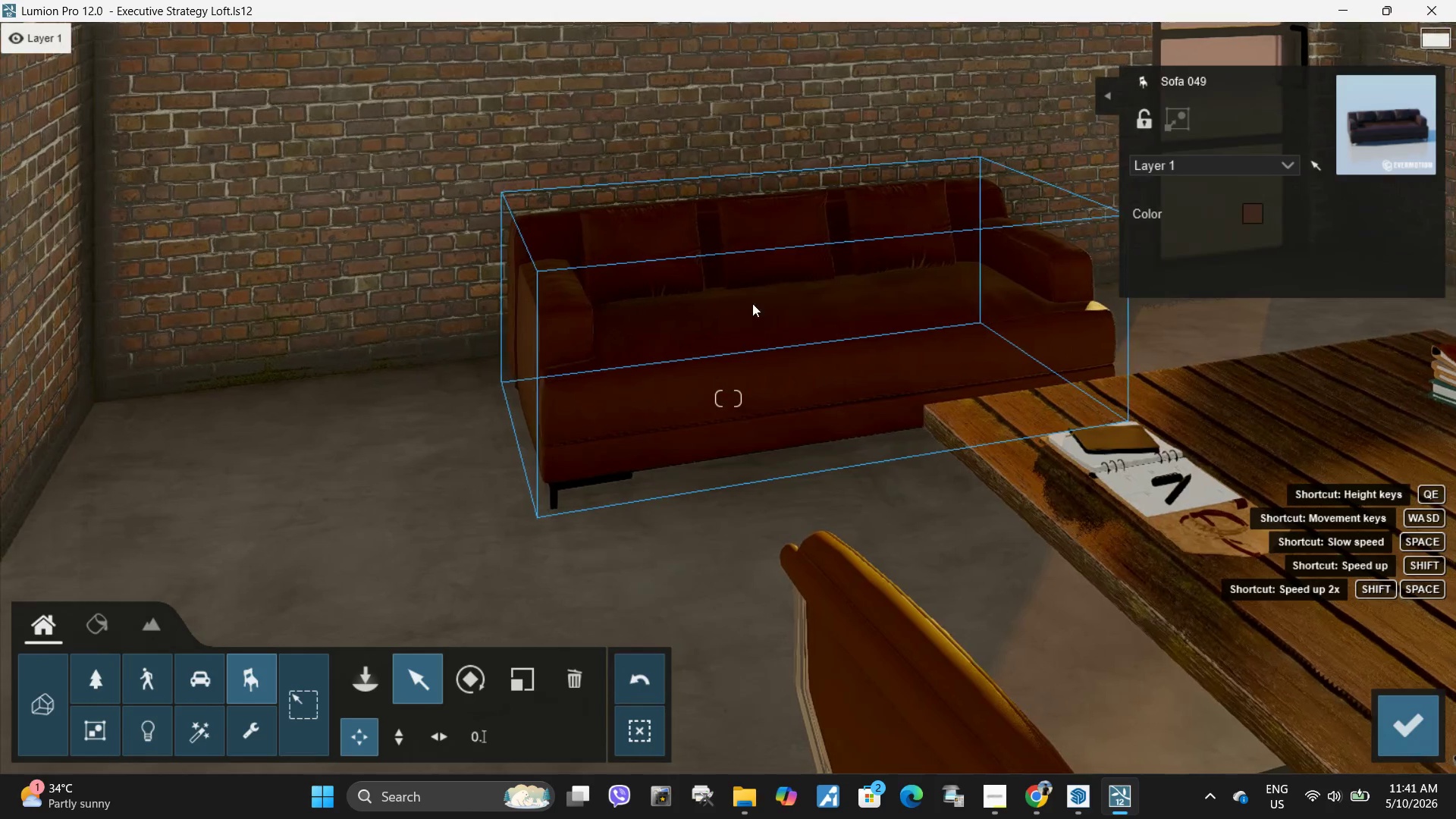 
left_click_drag(start_coordinate=[763, 350], to_coordinate=[408, 380])
 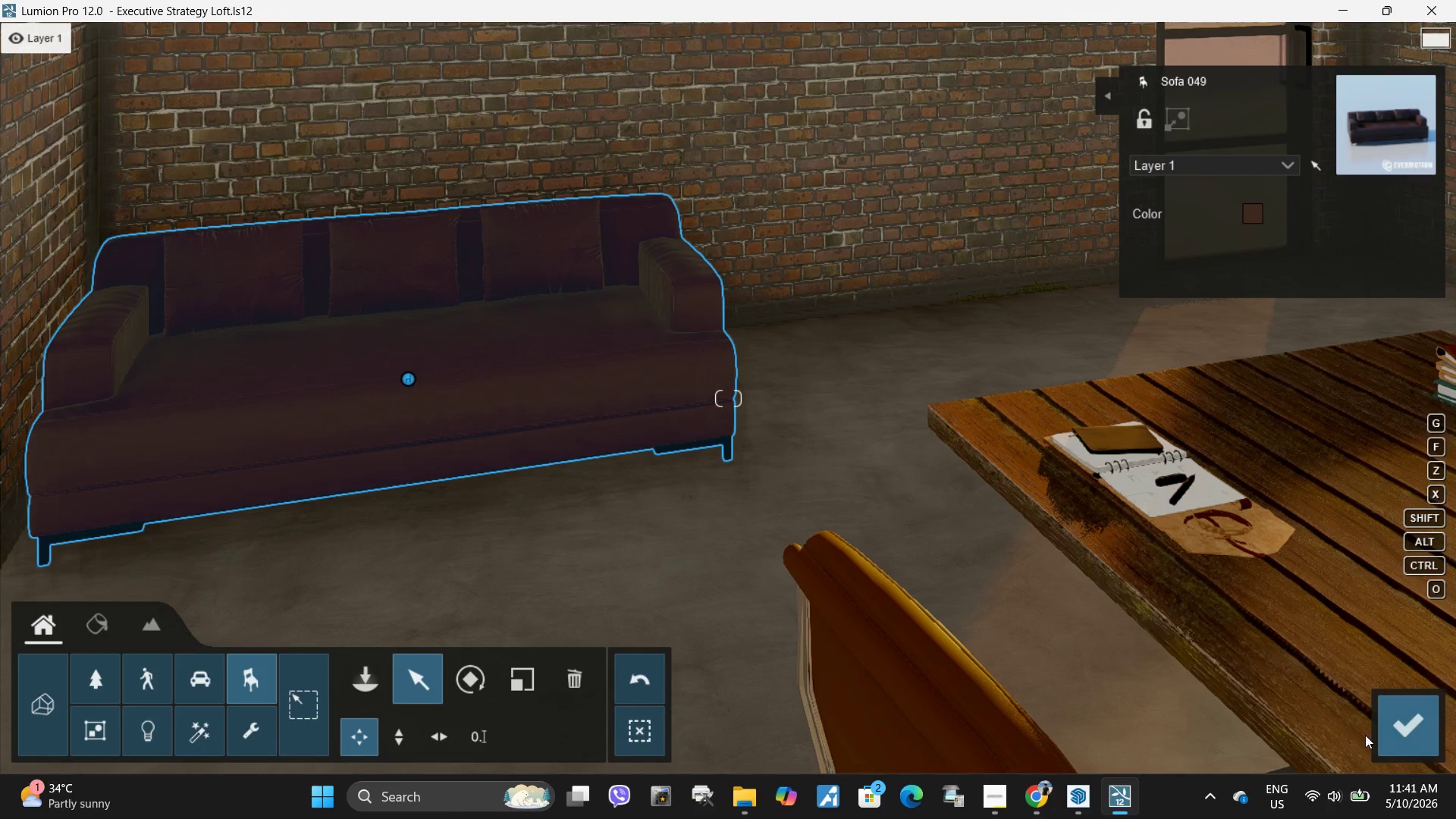 
left_click([1400, 718])
 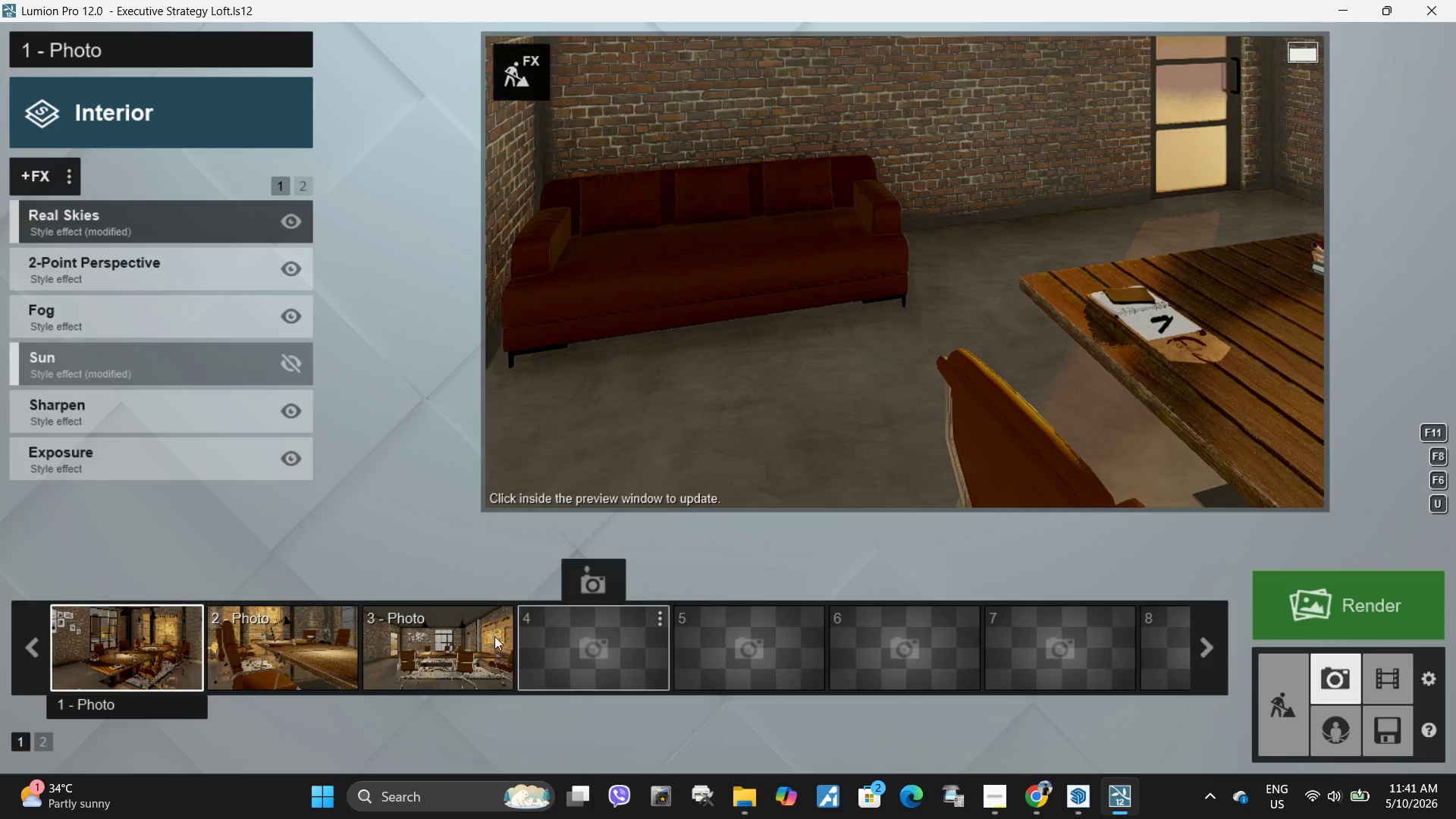 
left_click([460, 650])
 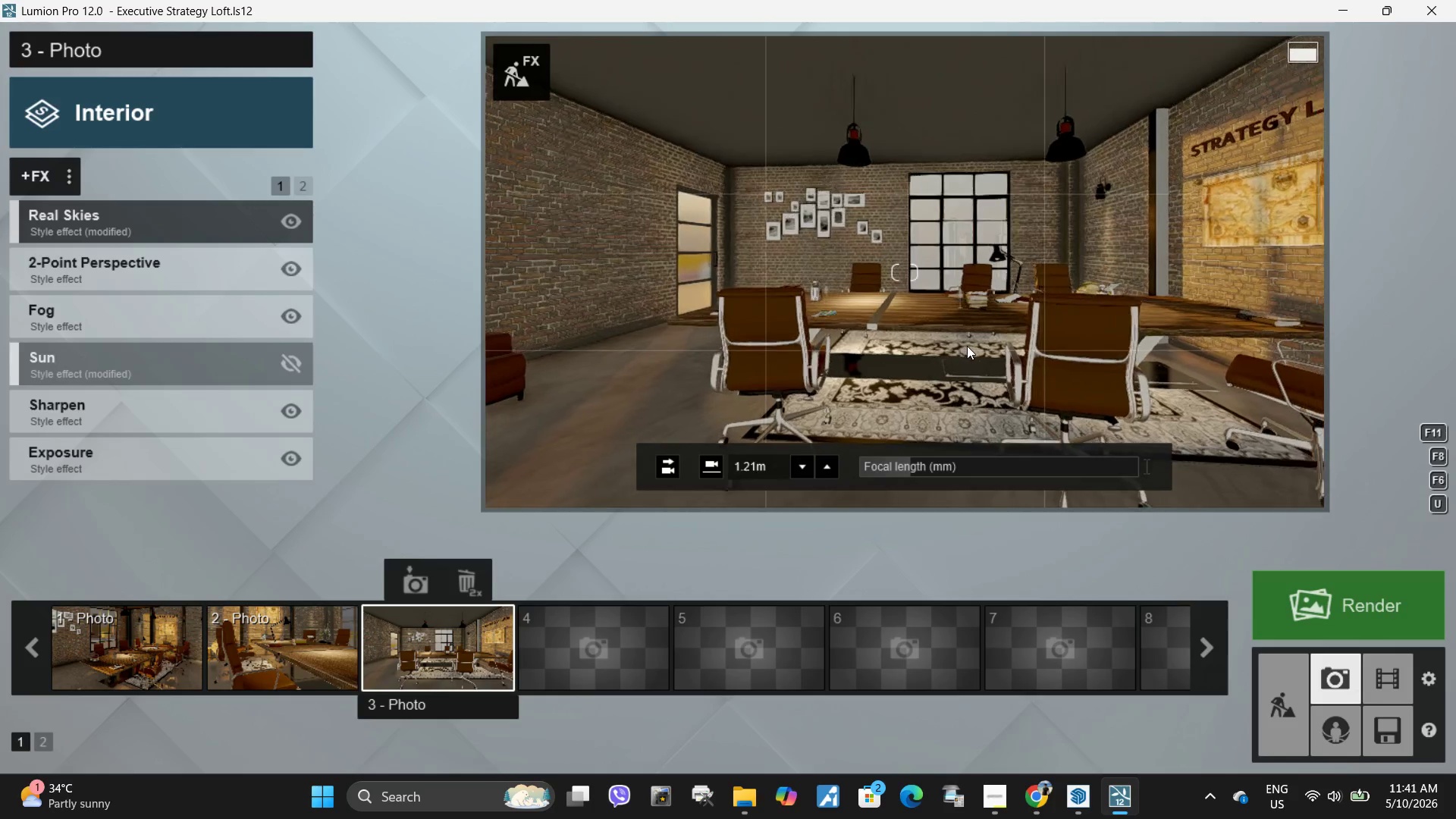 
left_click_drag(start_coordinate=[908, 464], to_coordinate=[887, 465])
 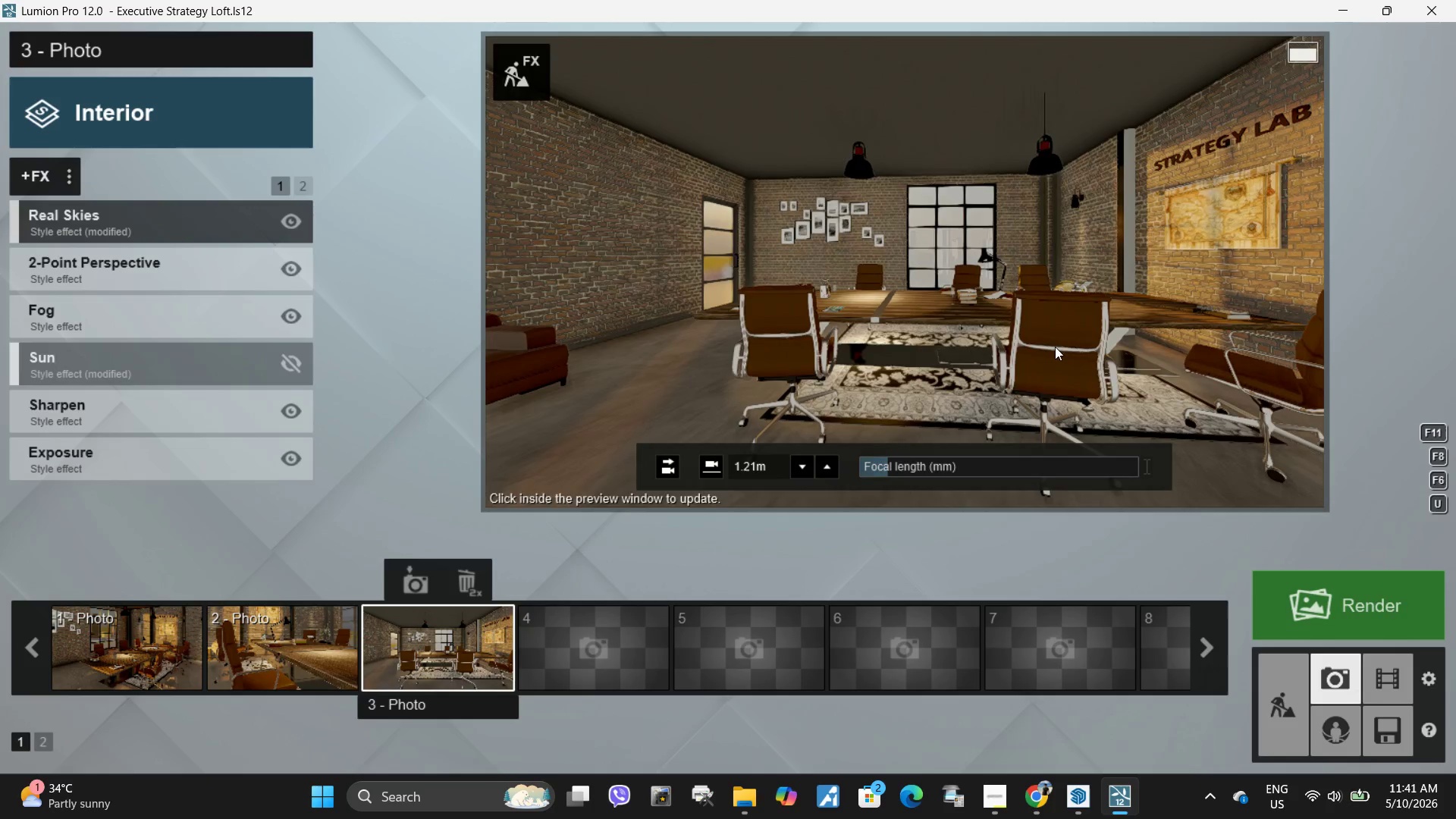 
type(aaws)
 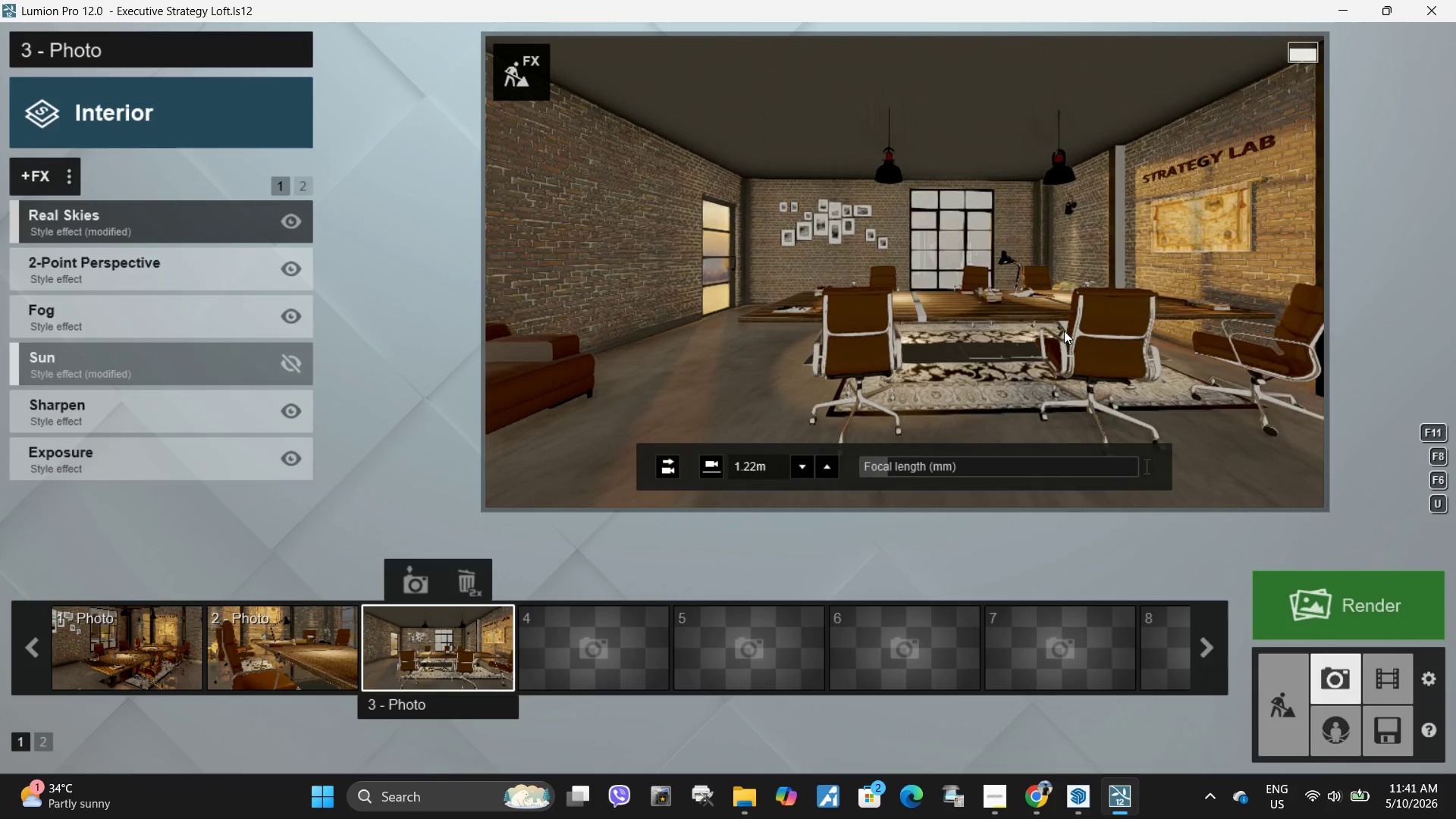 
double_click([1064, 331])
 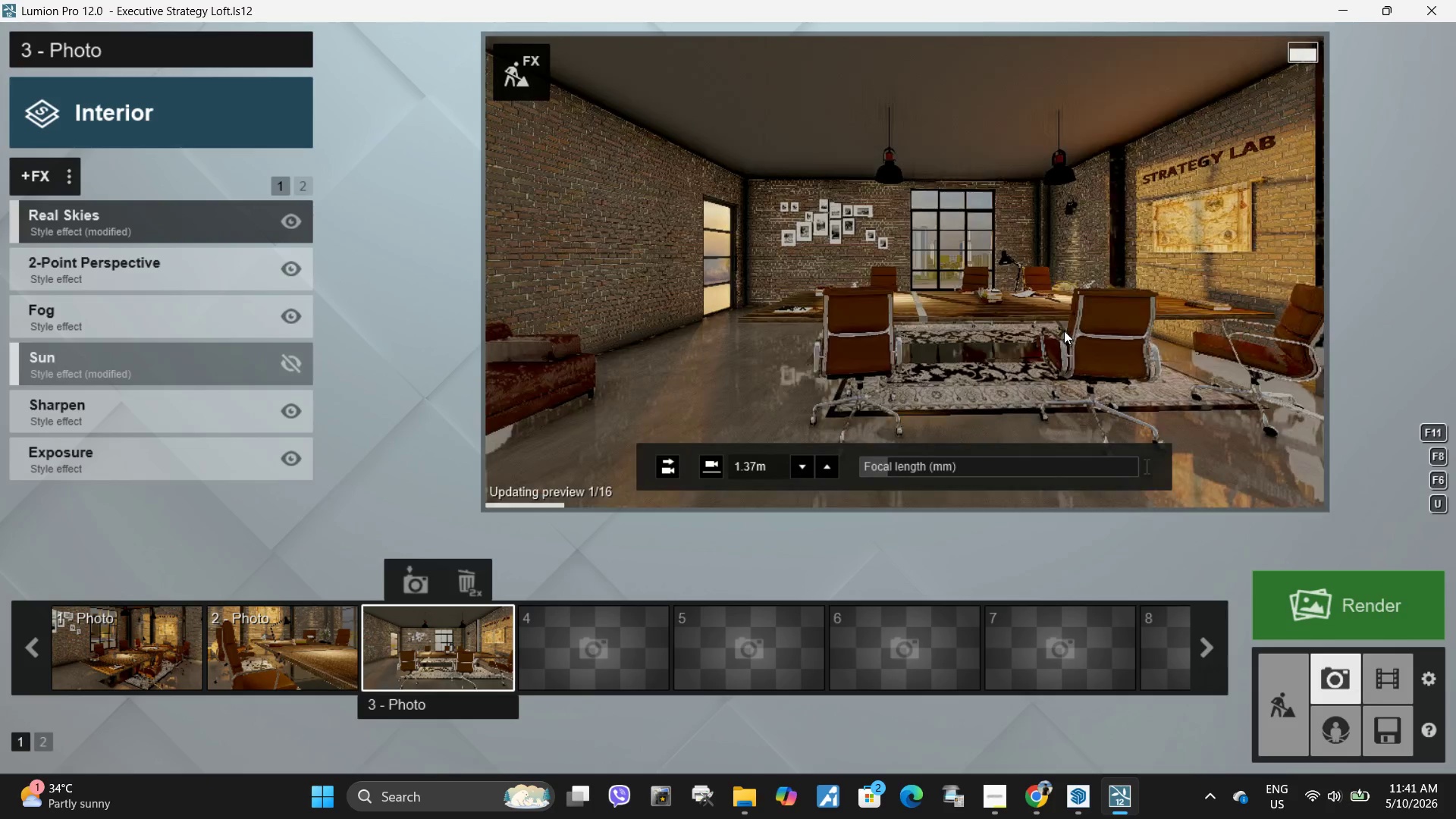 
triple_click([1064, 331])
 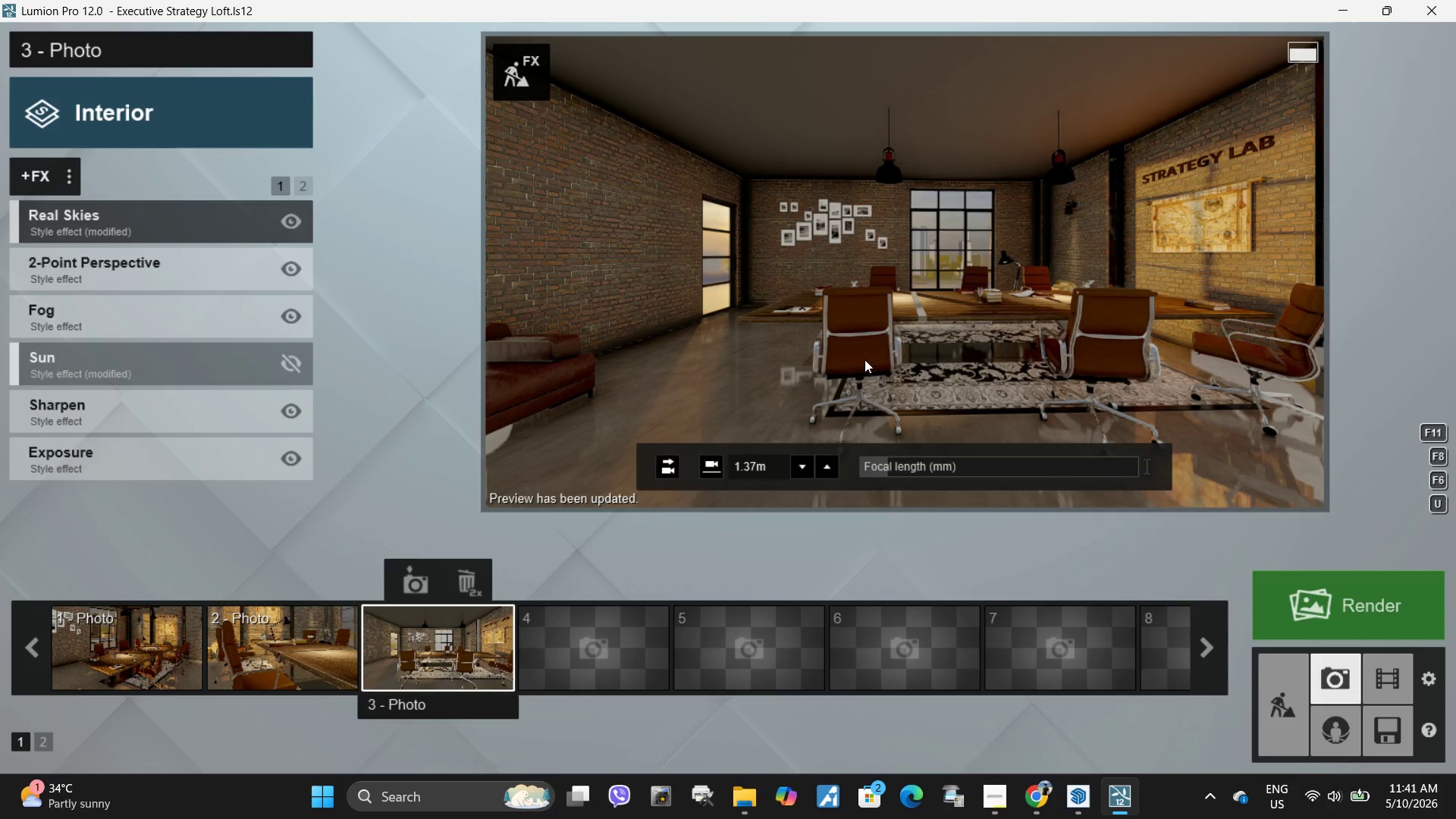 
left_click([451, 634])
 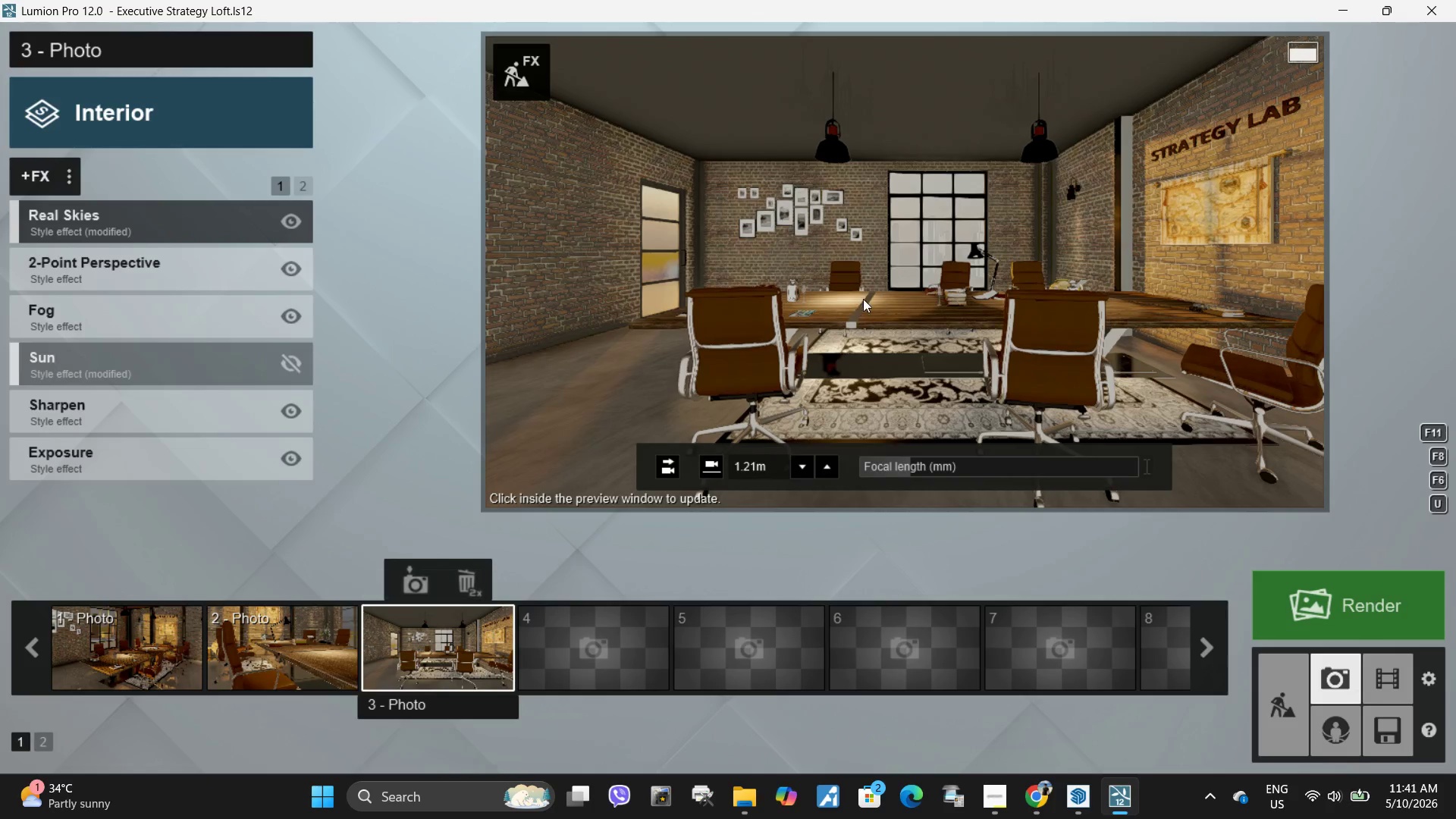 
type(aaad)
 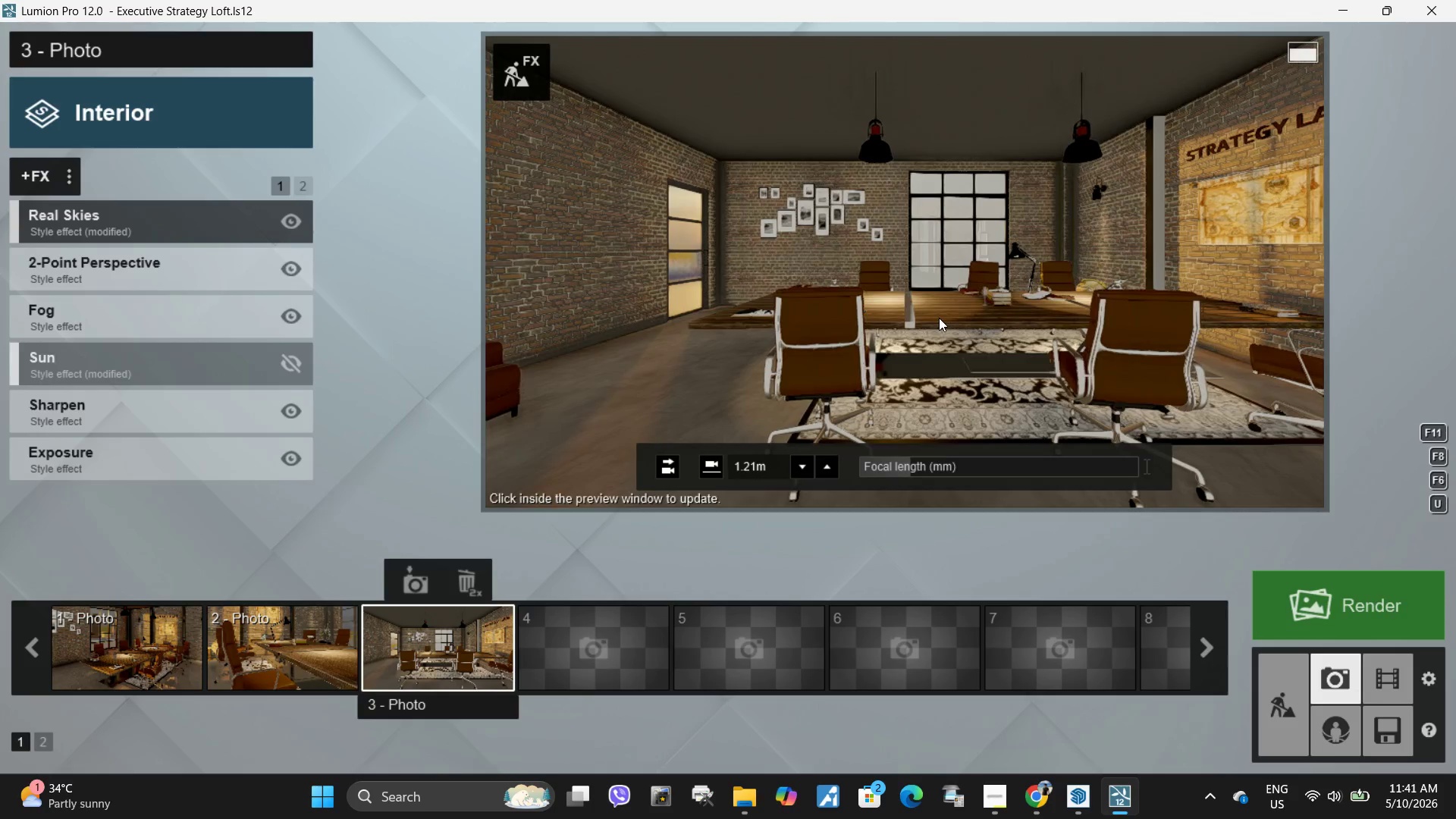 
left_click([939, 318])
 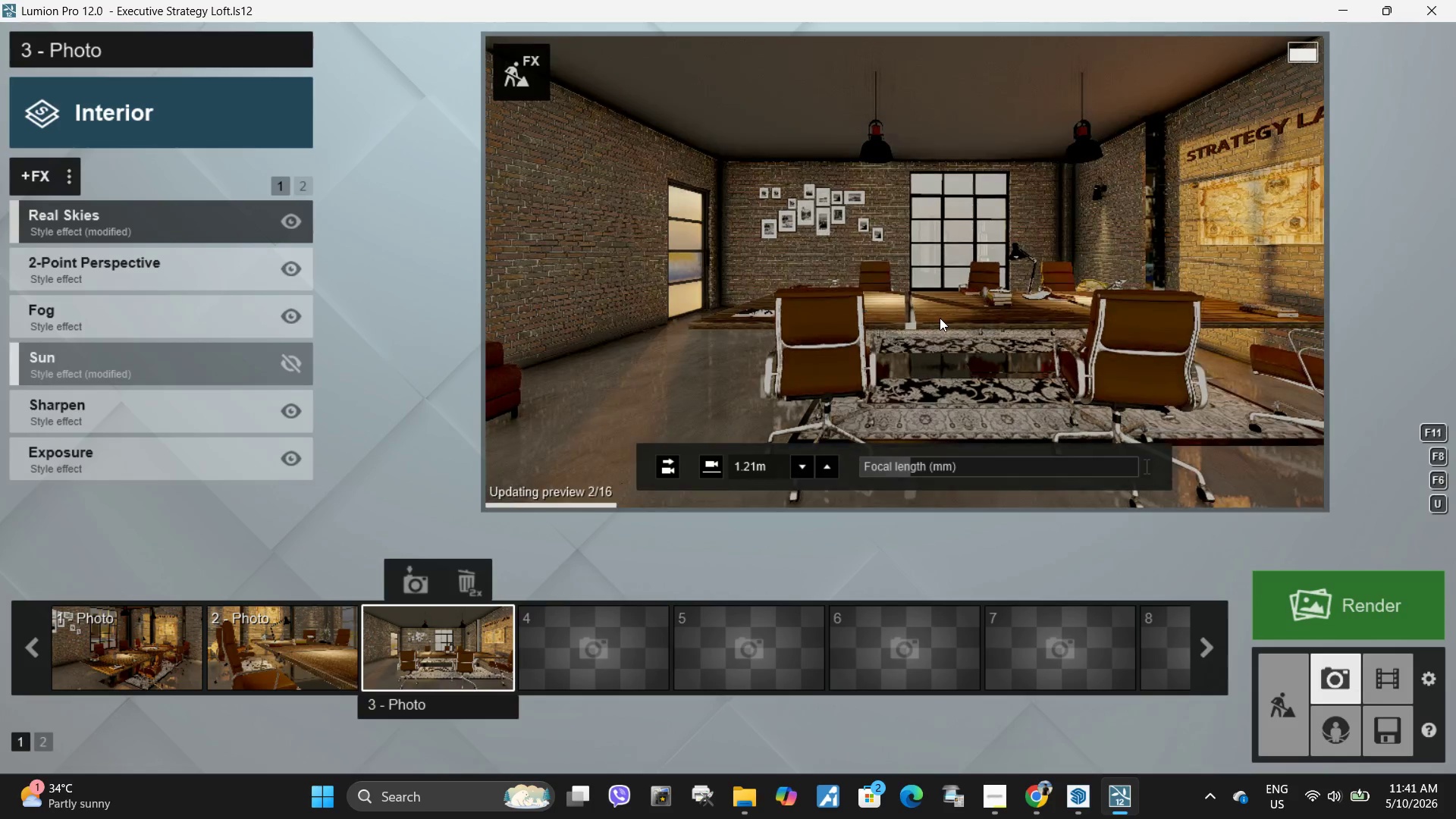 
key(D)
 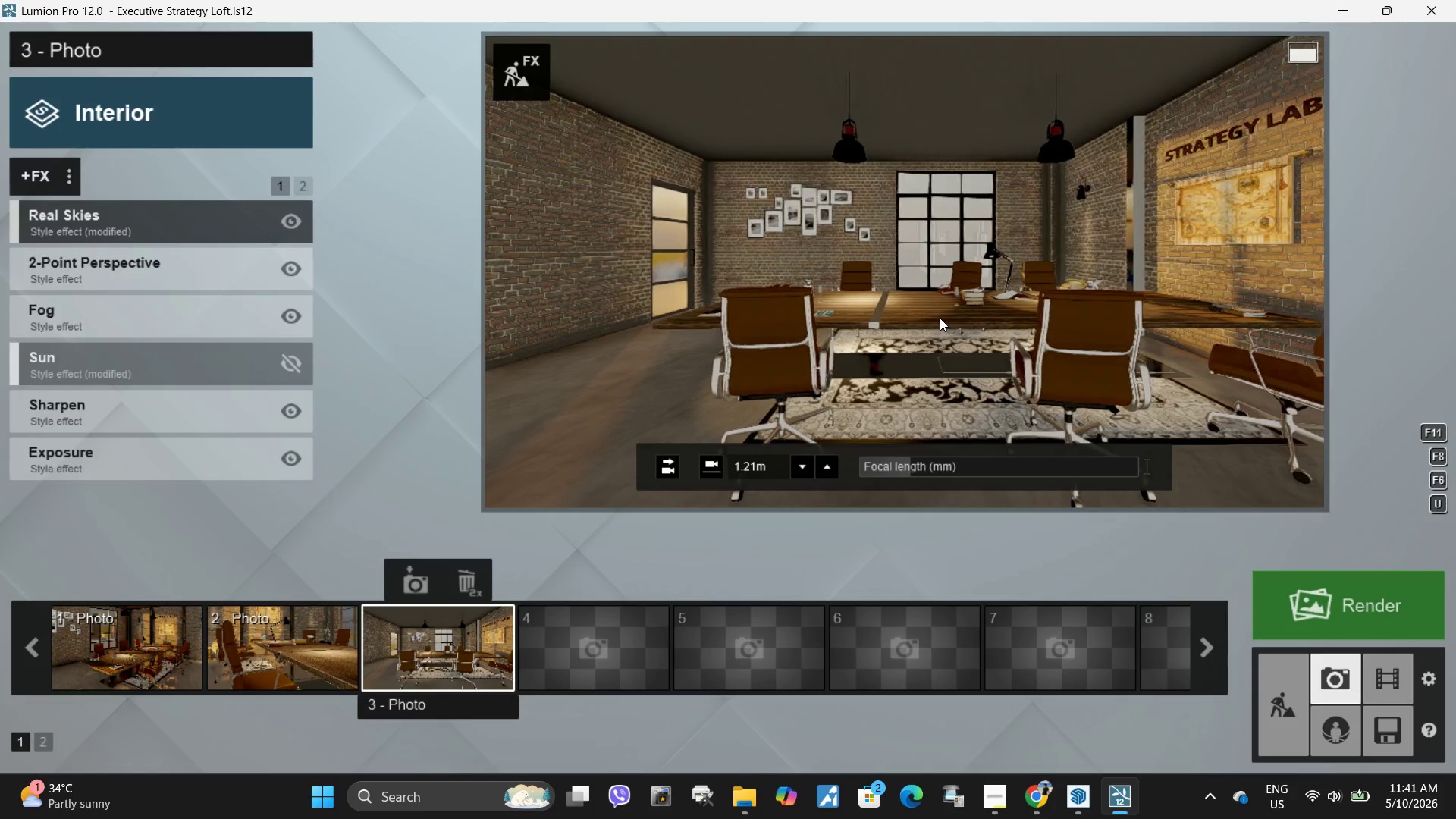 
left_click([940, 318])
 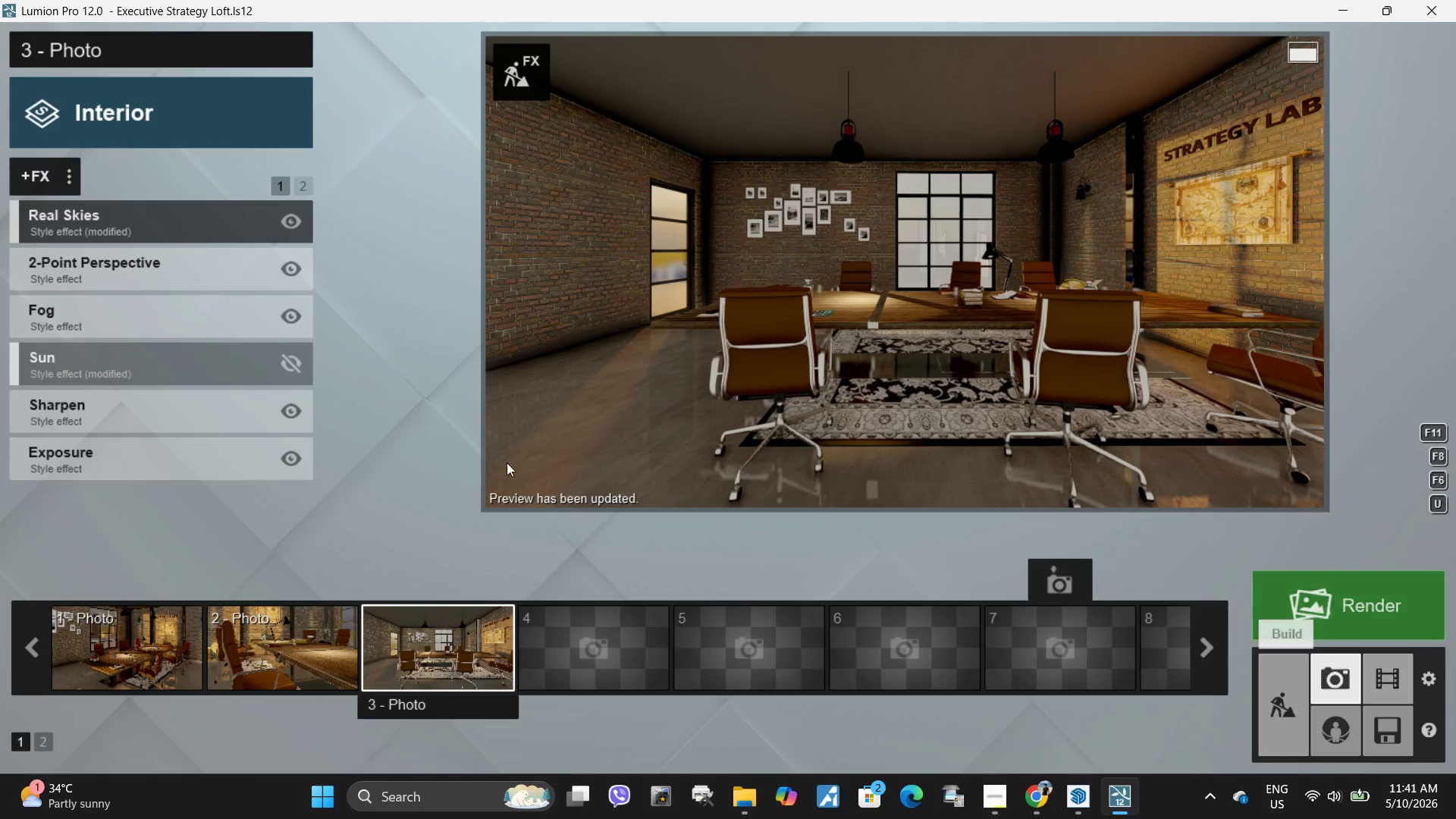 
left_click([416, 582])
 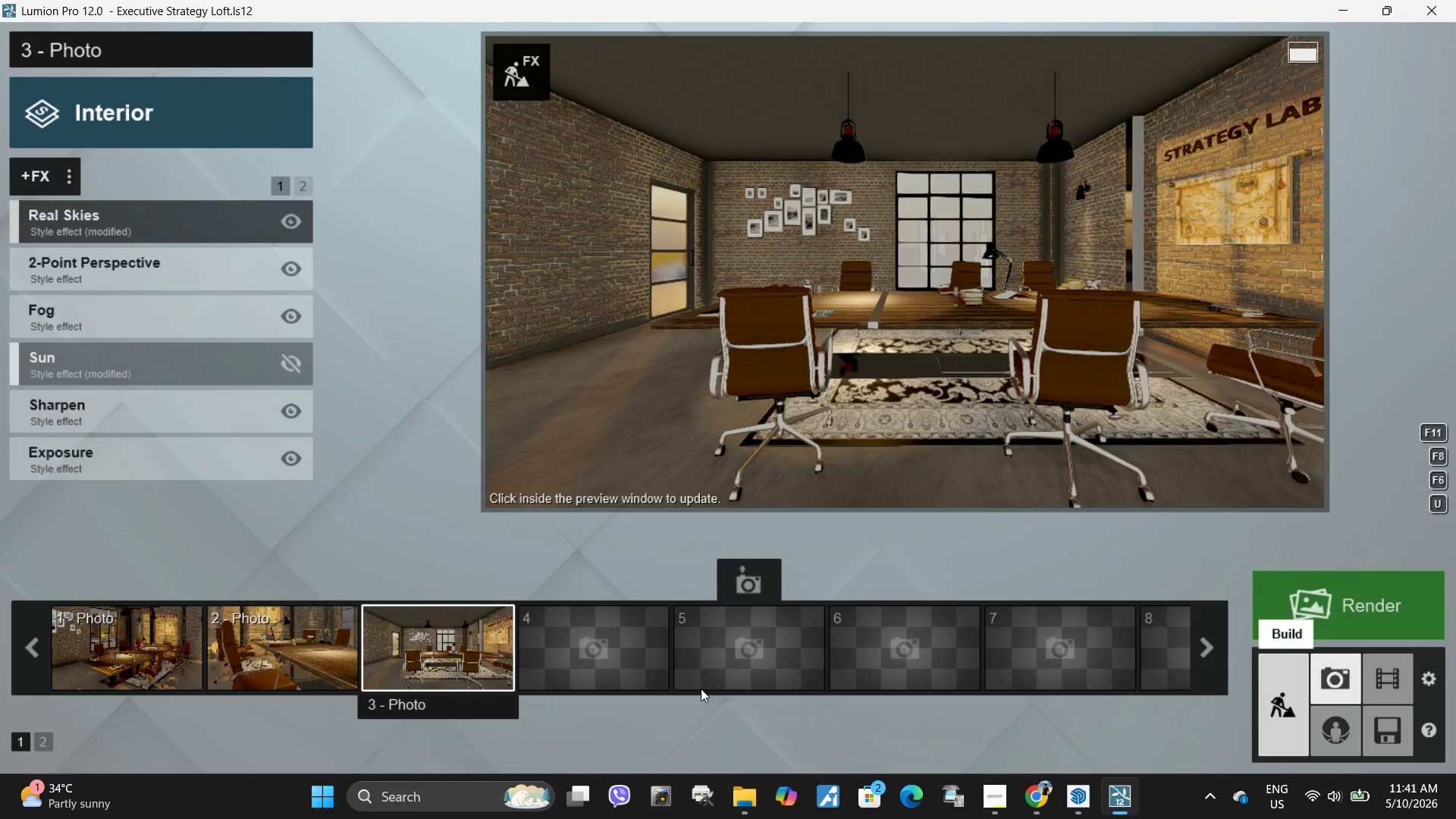 
left_click([153, 646])
 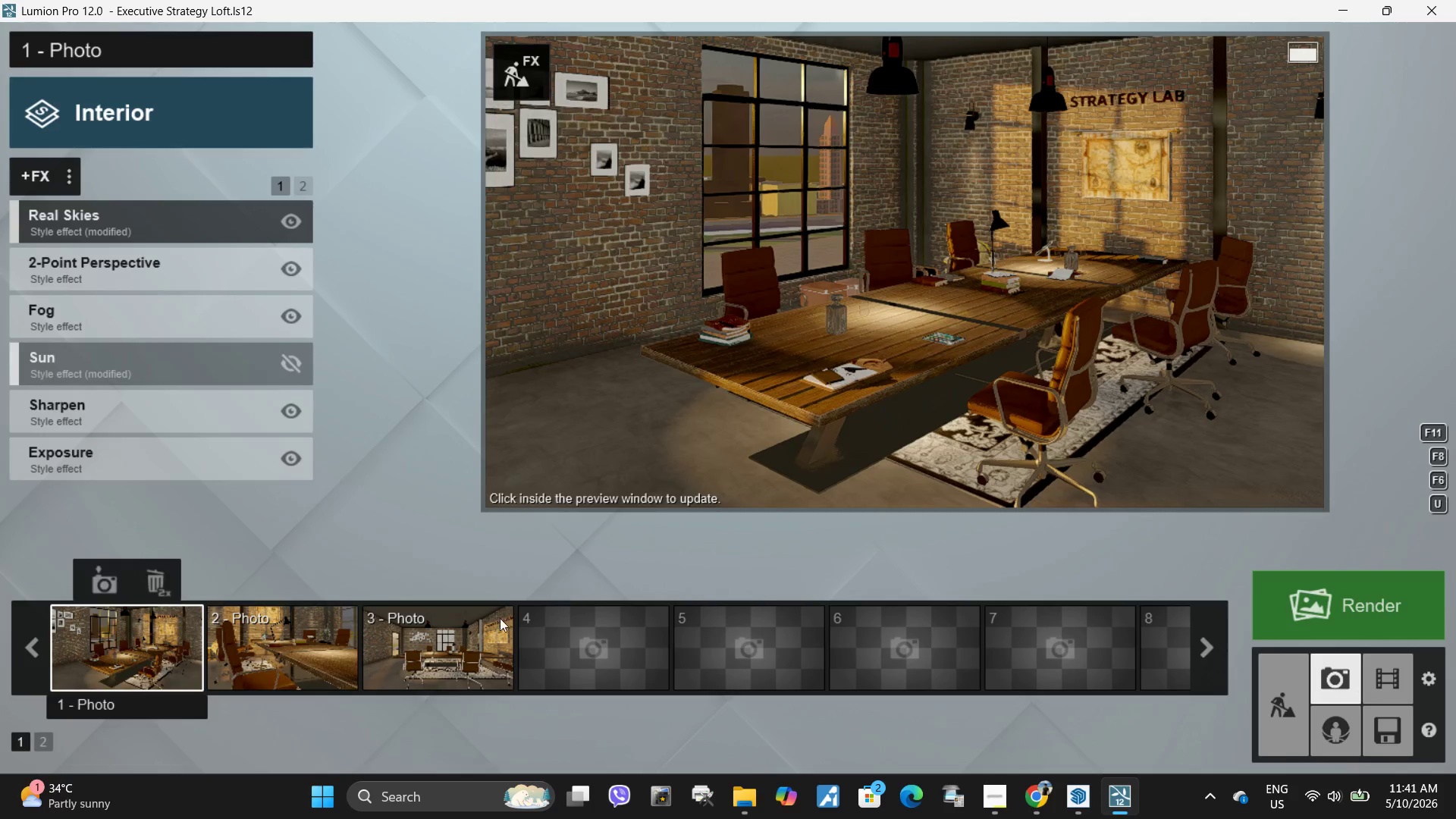 
double_click([861, 342])
 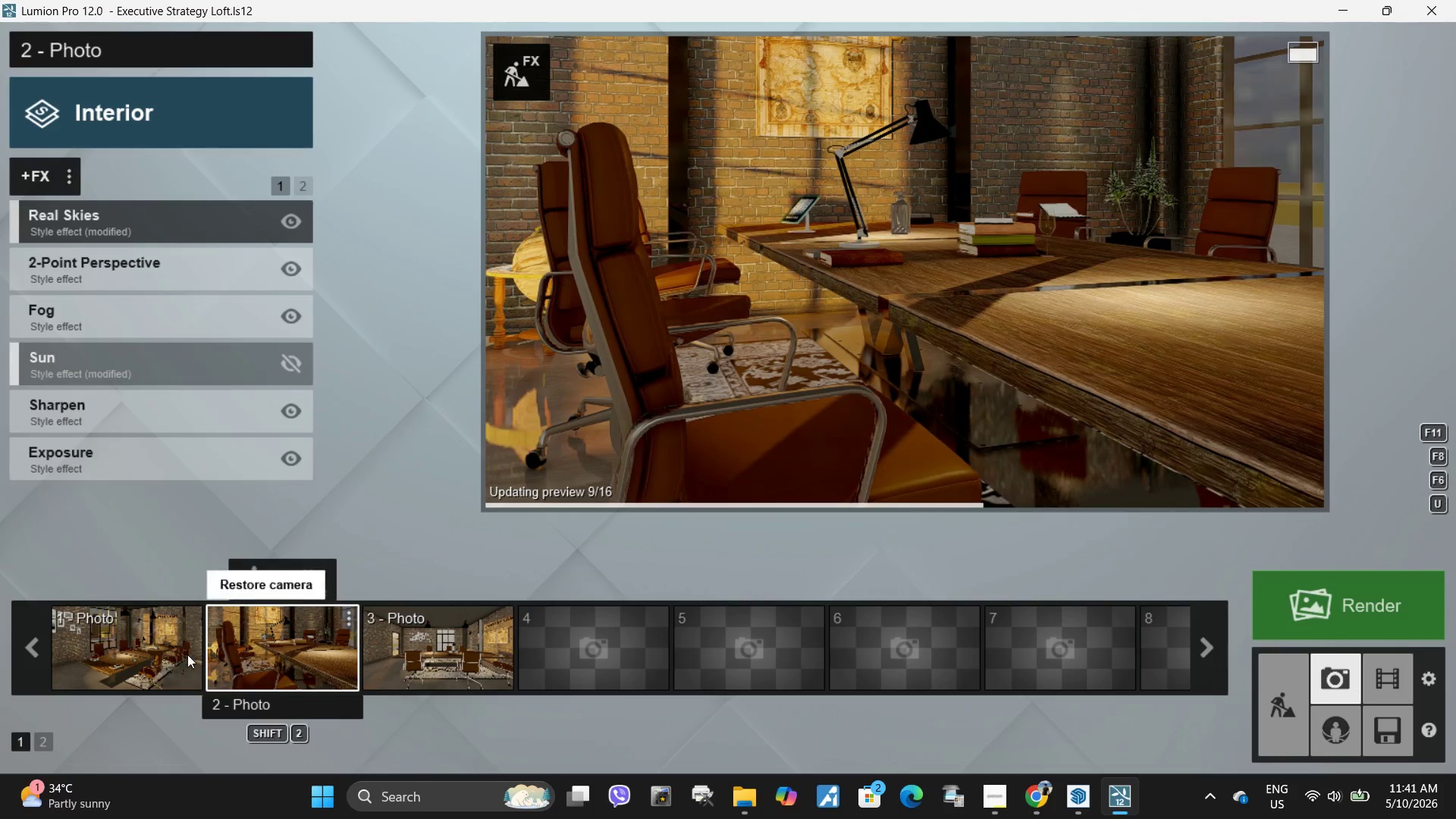 
left_click([125, 669])
 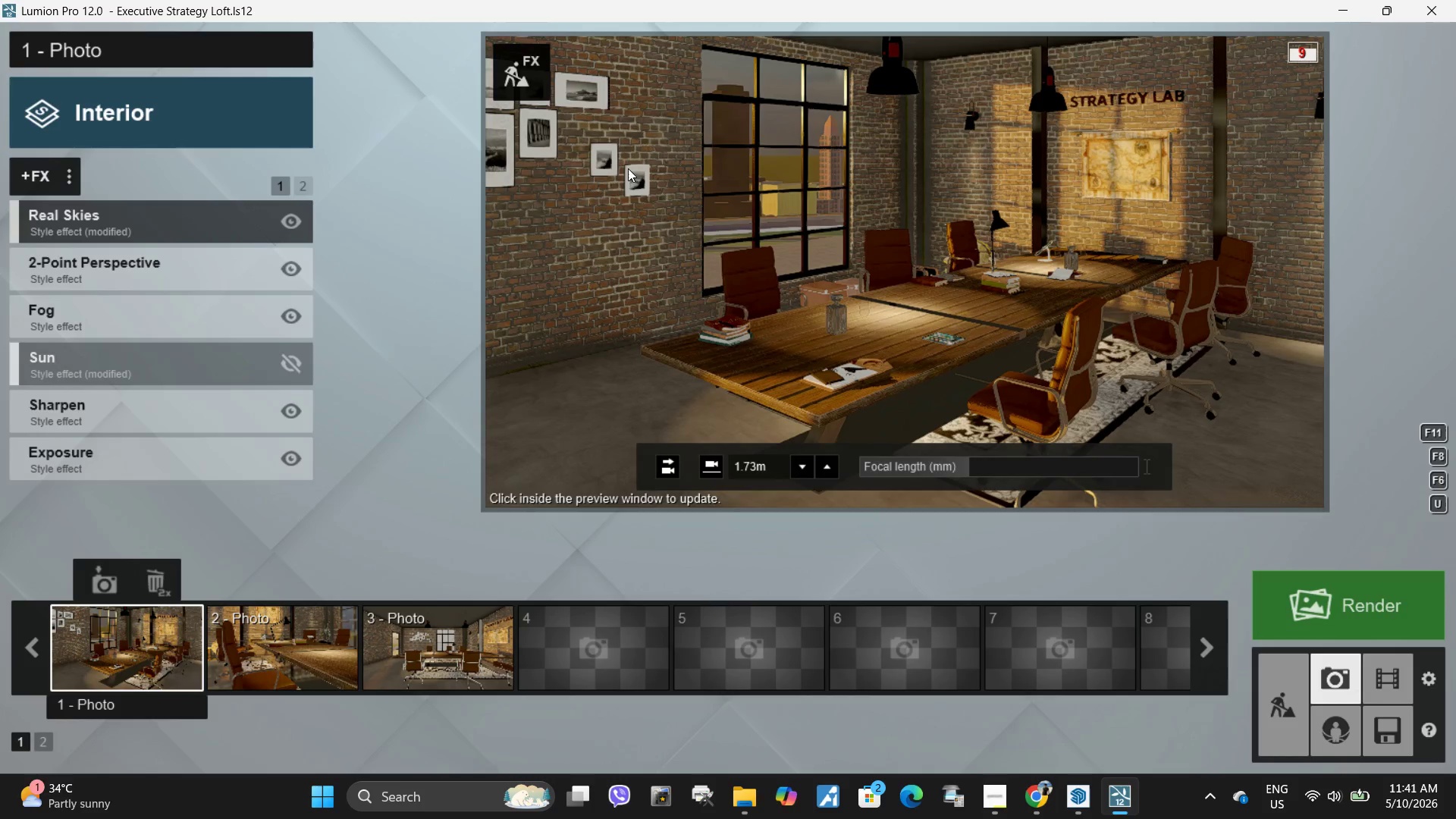 
left_click([526, 67])
 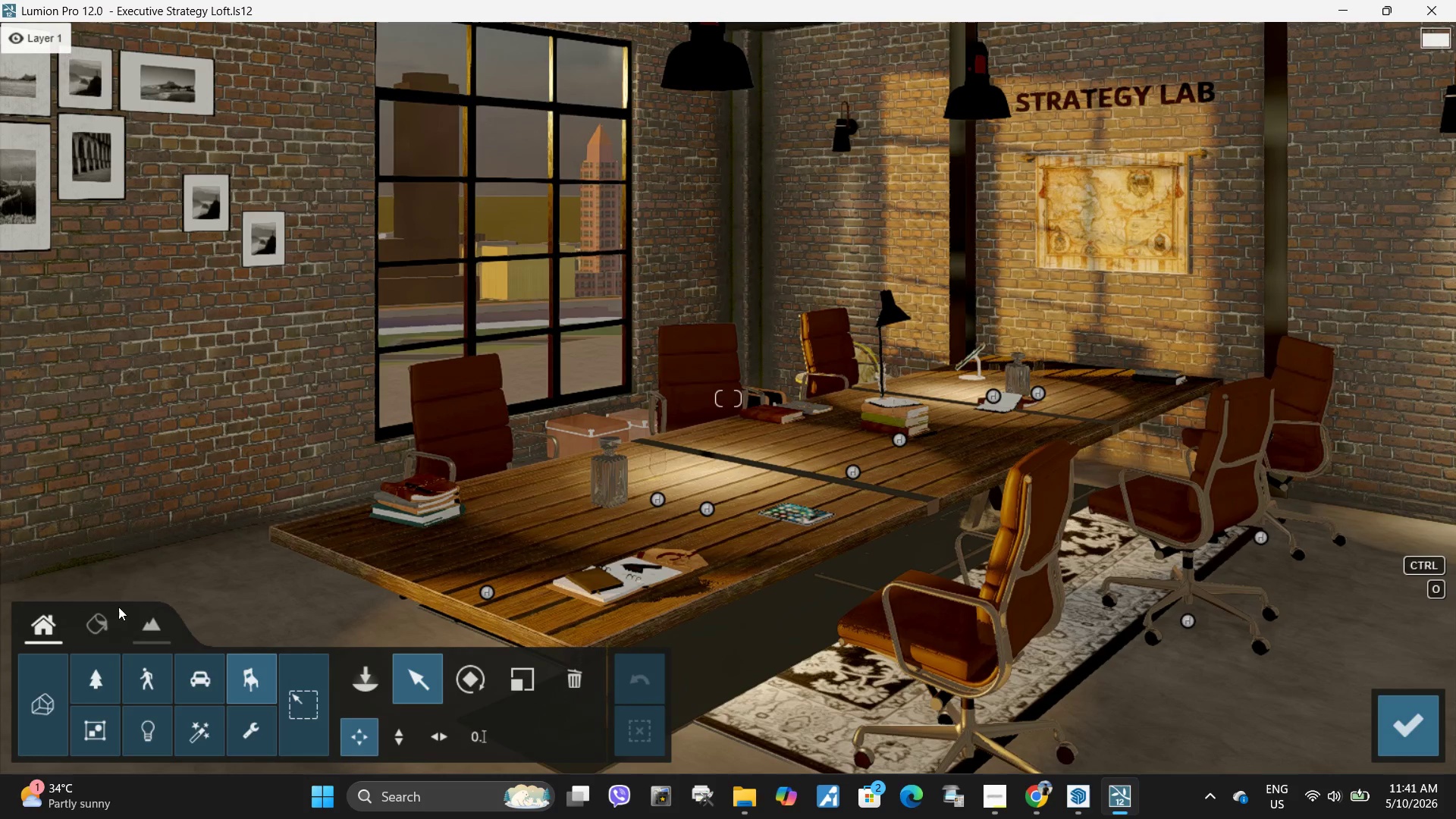 
left_click([99, 628])
 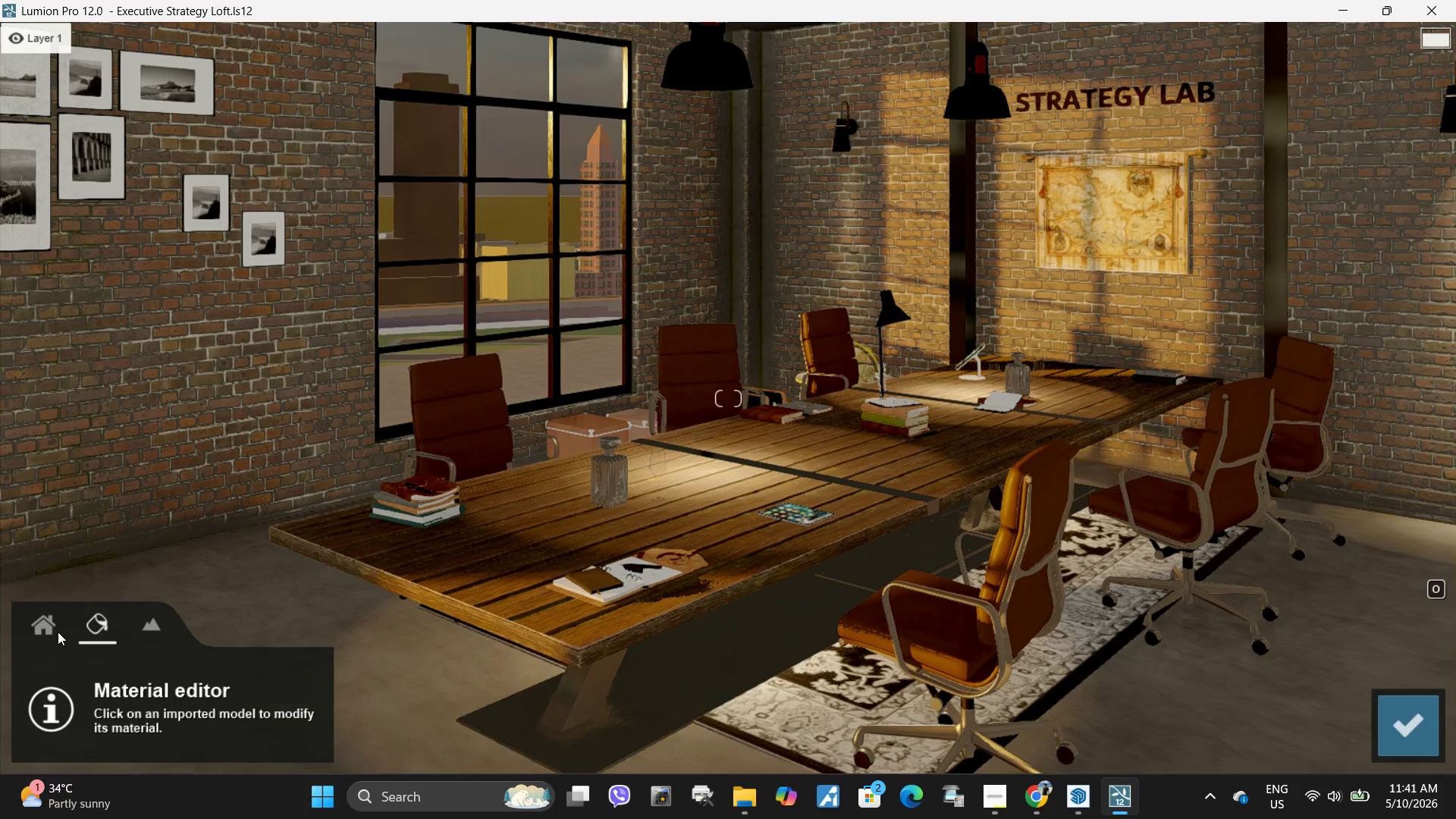 
left_click([54, 626])
 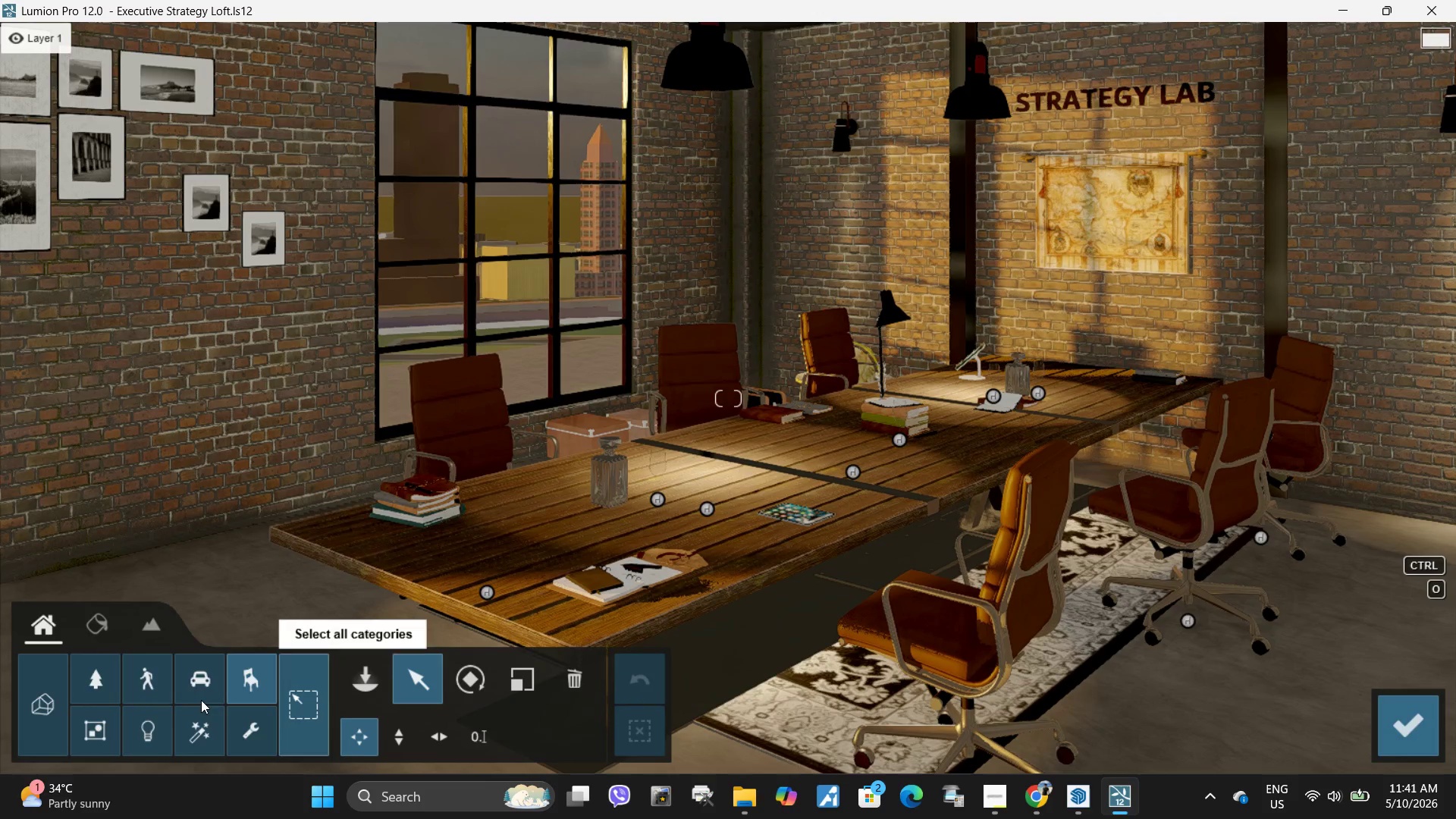 
left_click([154, 729])
 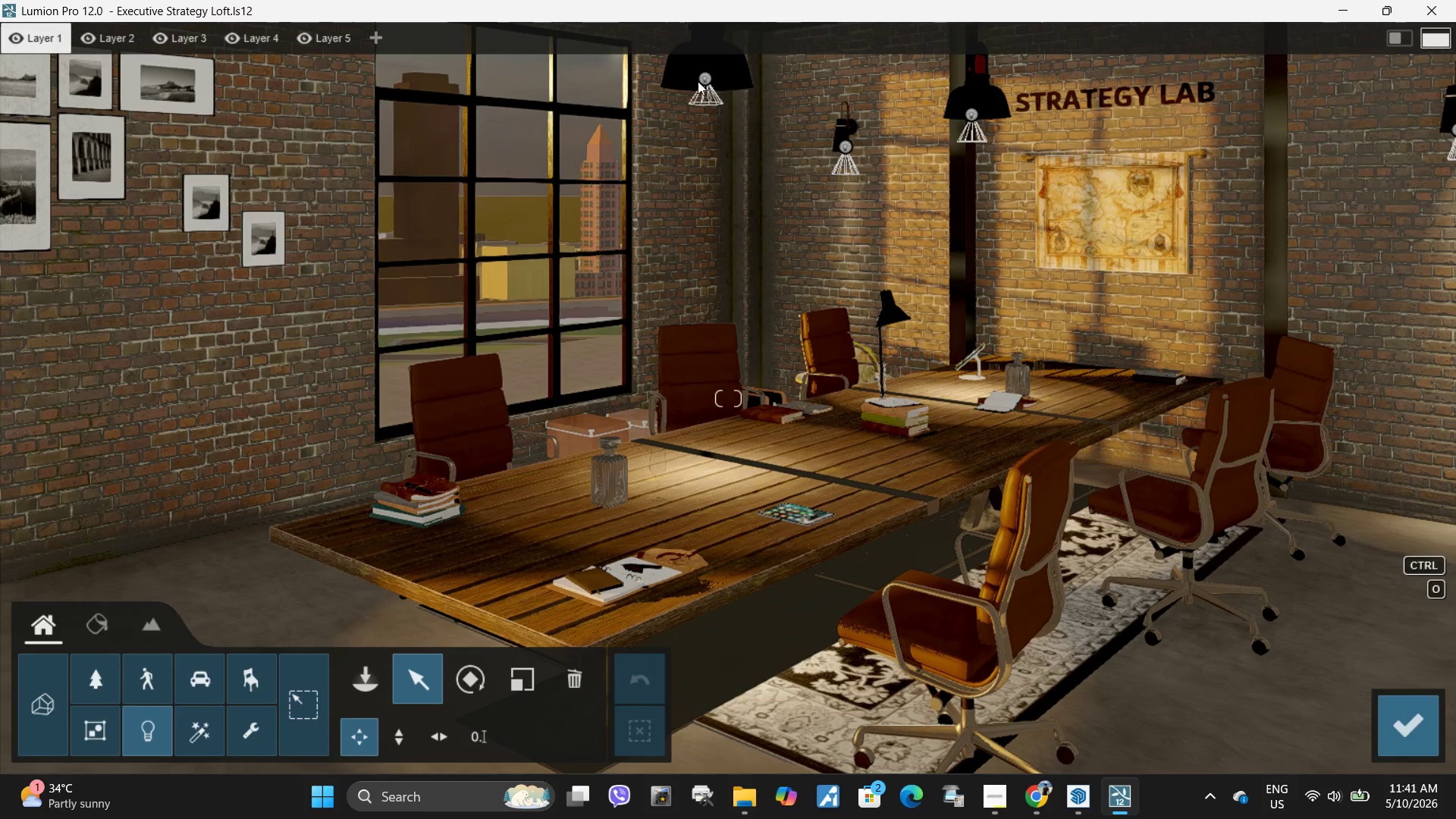 
left_click([703, 78])
 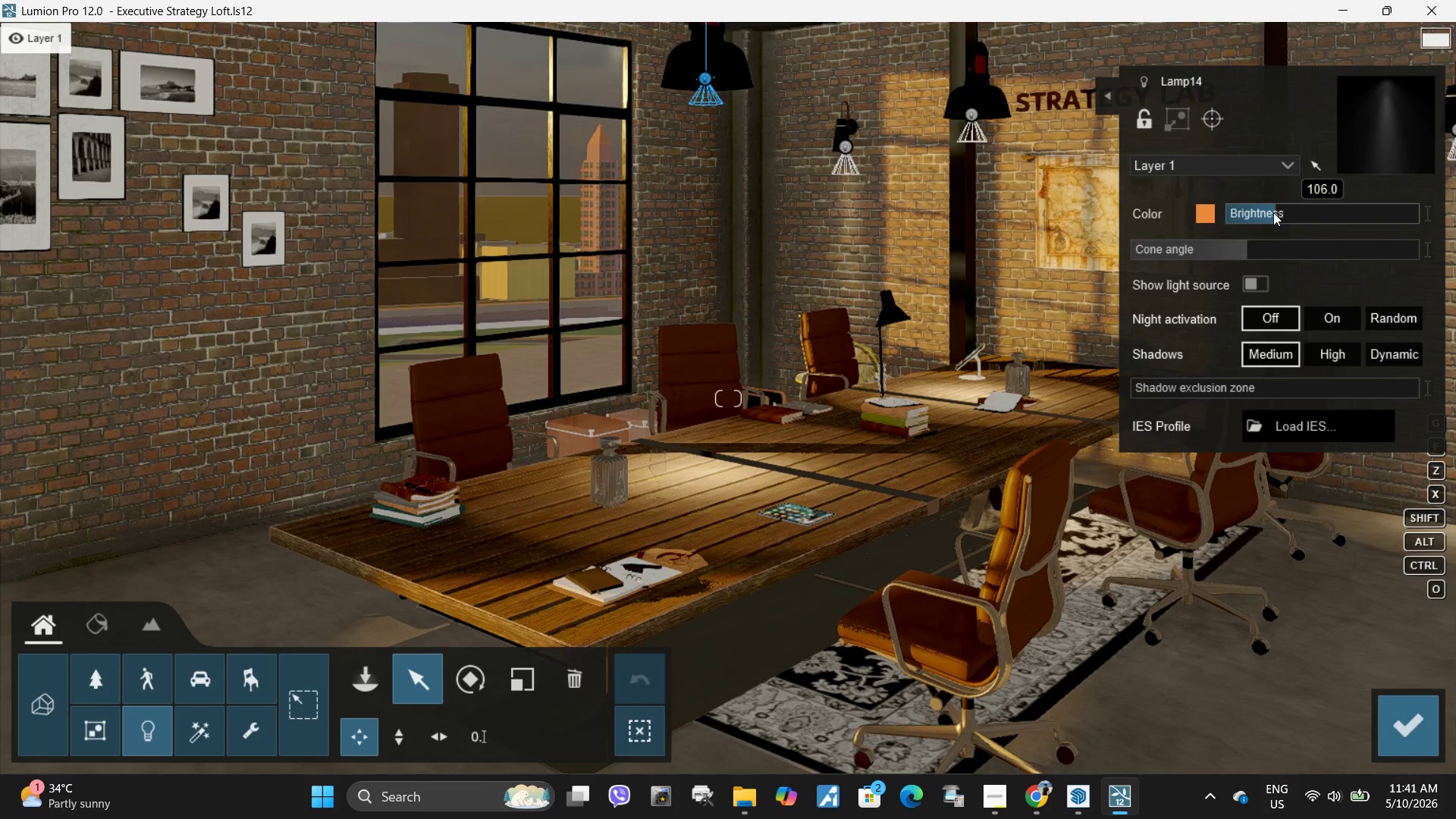 
left_click_drag(start_coordinate=[1263, 213], to_coordinate=[1269, 244])
 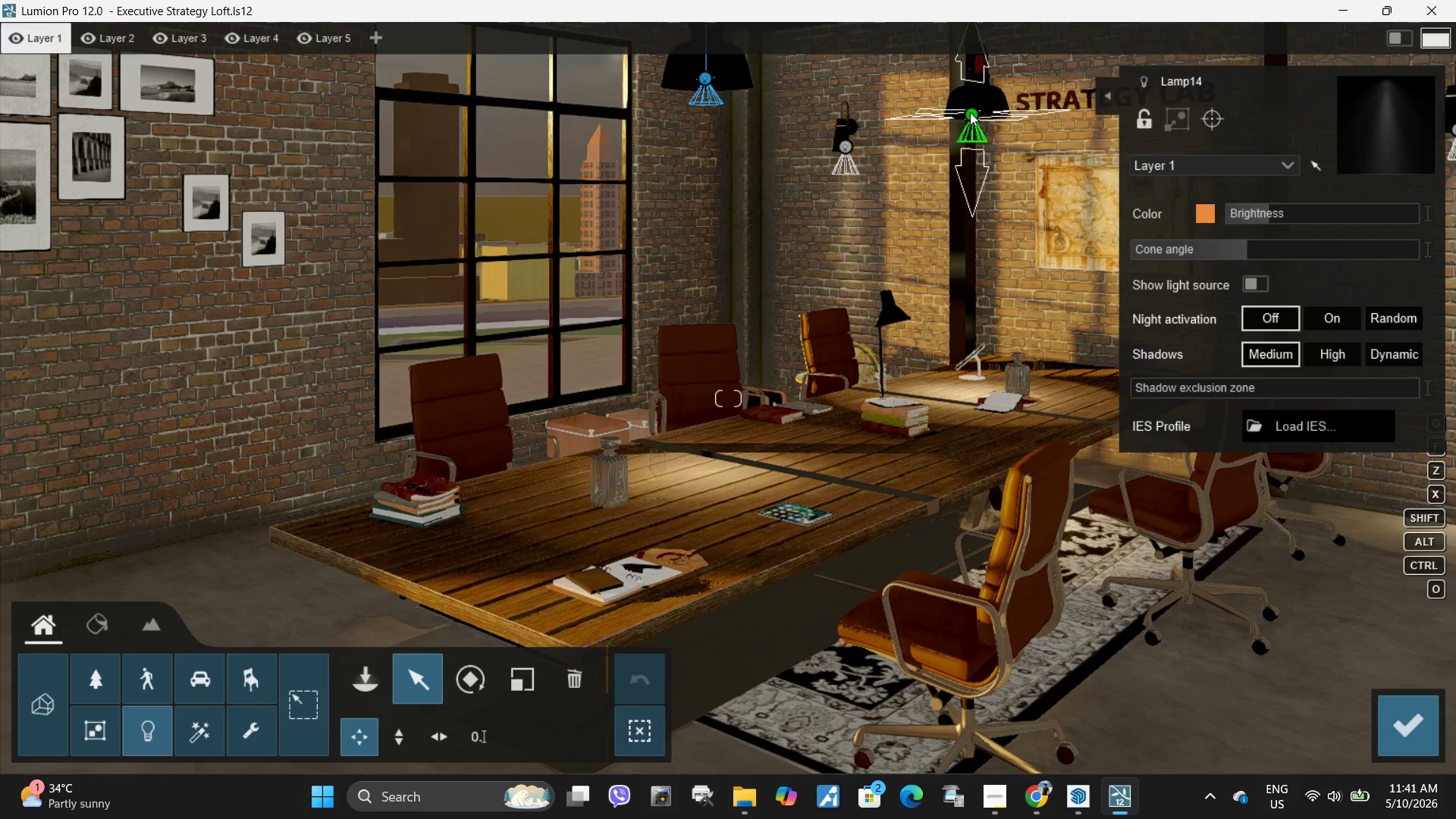 
left_click([971, 112])
 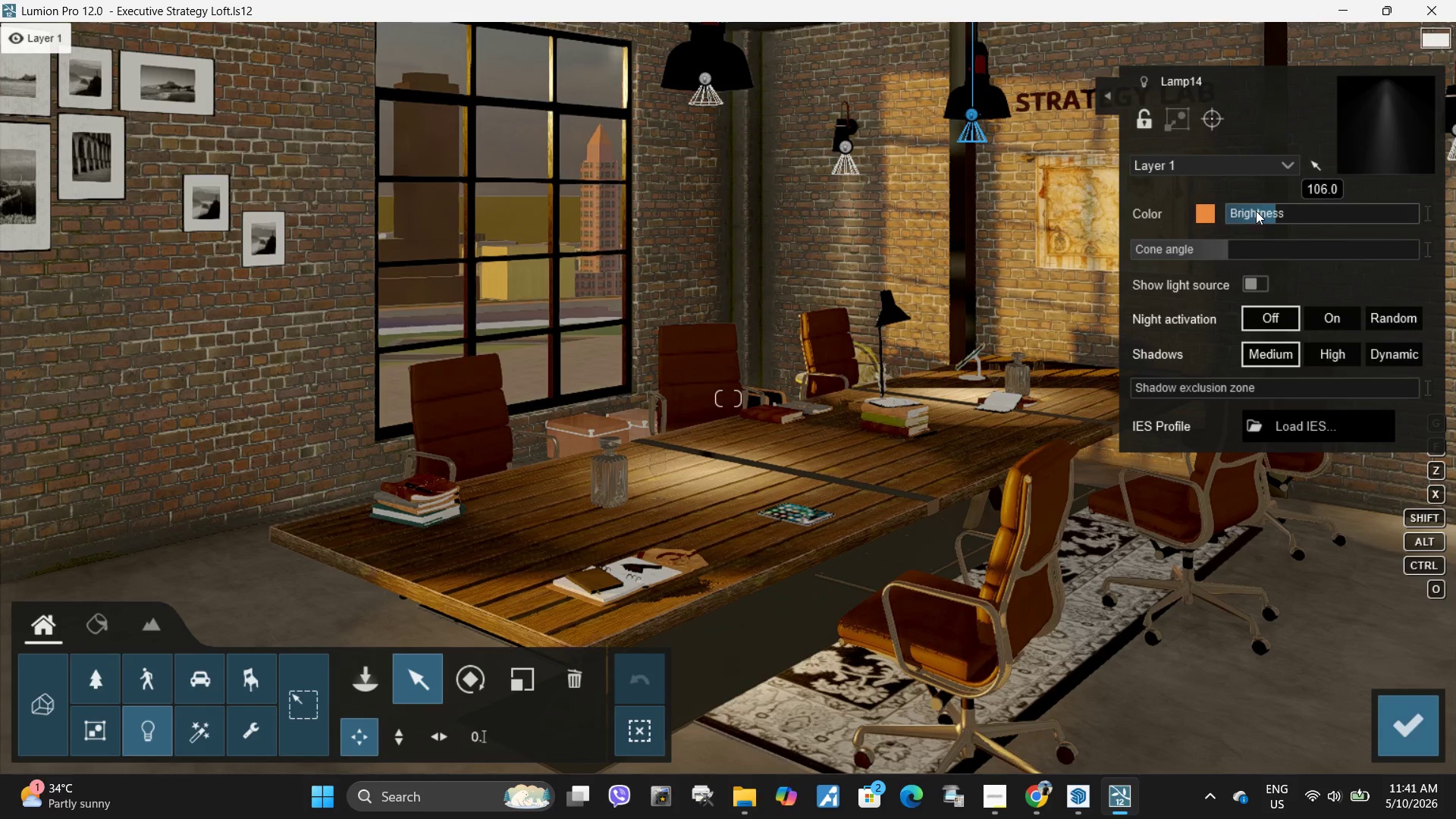 
left_click_drag(start_coordinate=[1265, 212], to_coordinate=[1269, 211])
 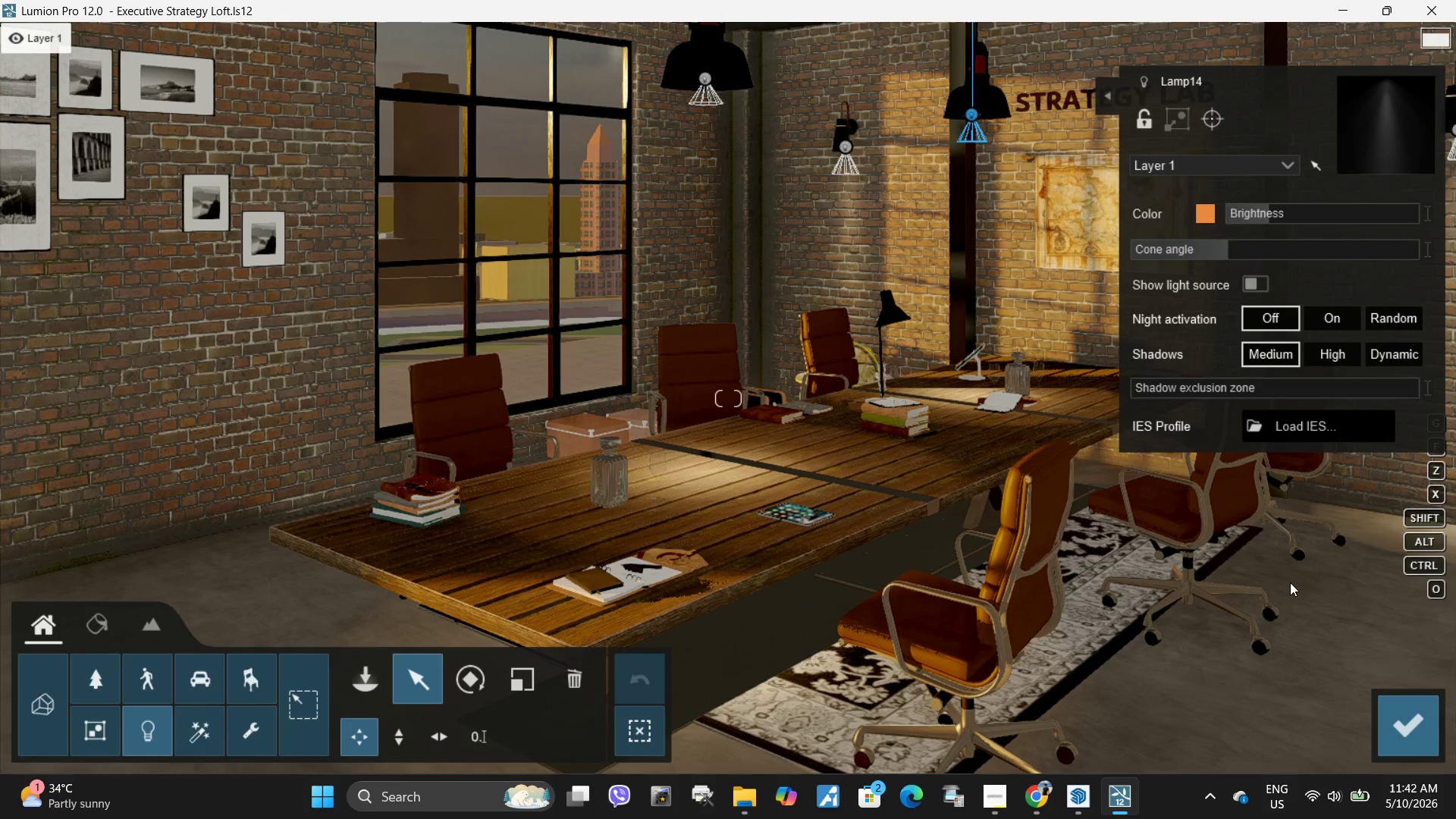 
hold_key(key=W, duration=0.61)
 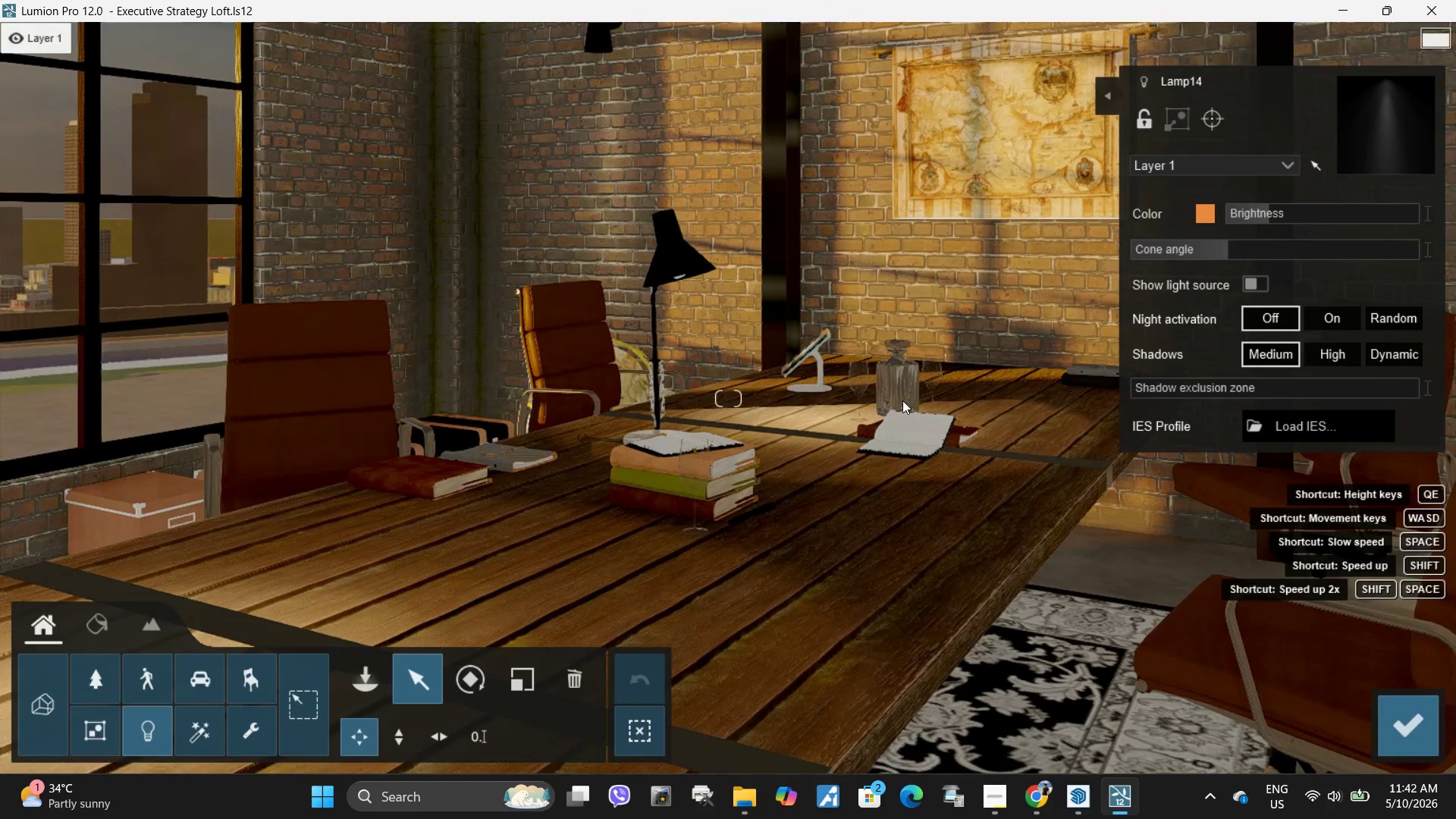 
type(ww)
 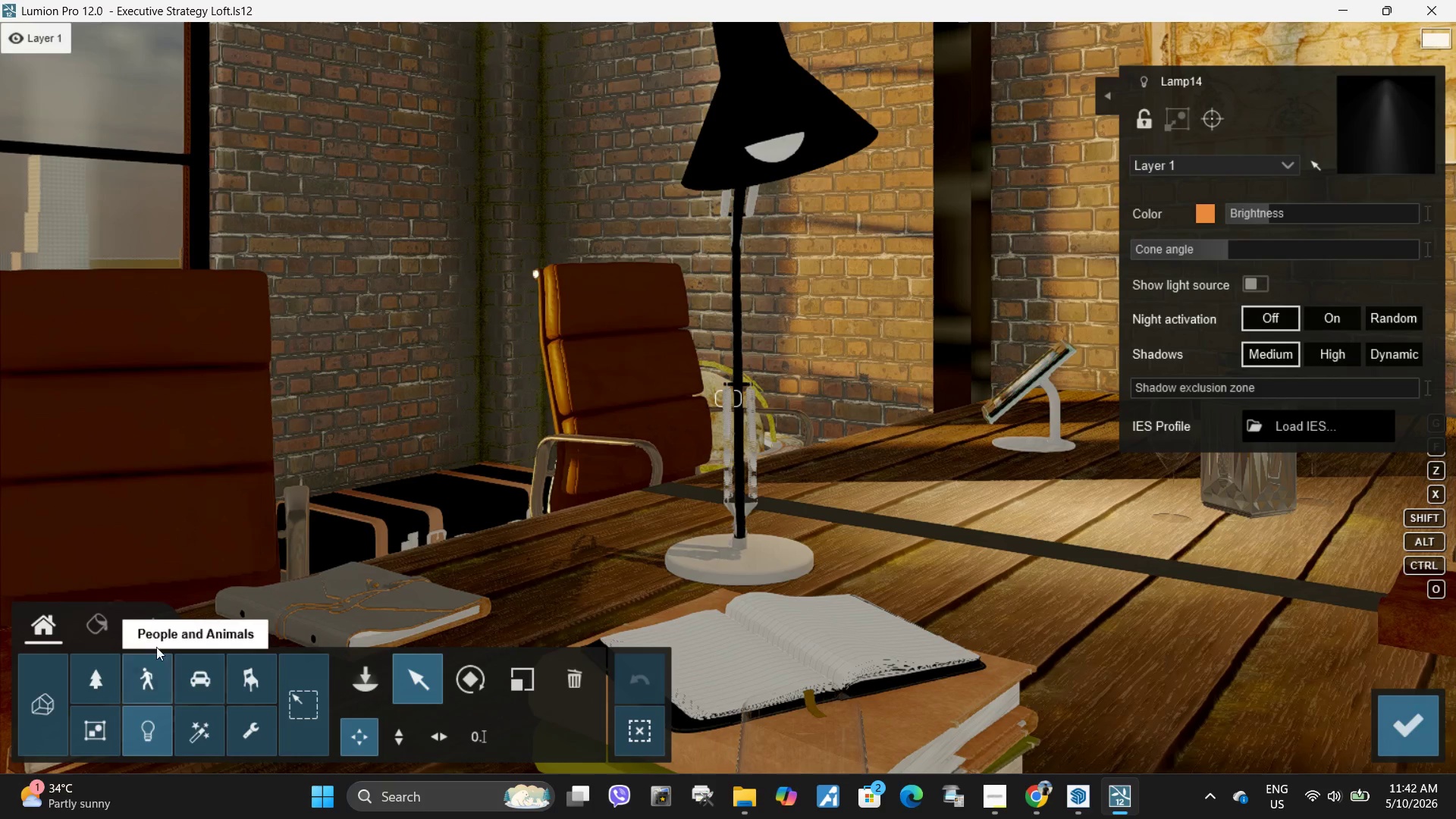 
left_click([98, 629])
 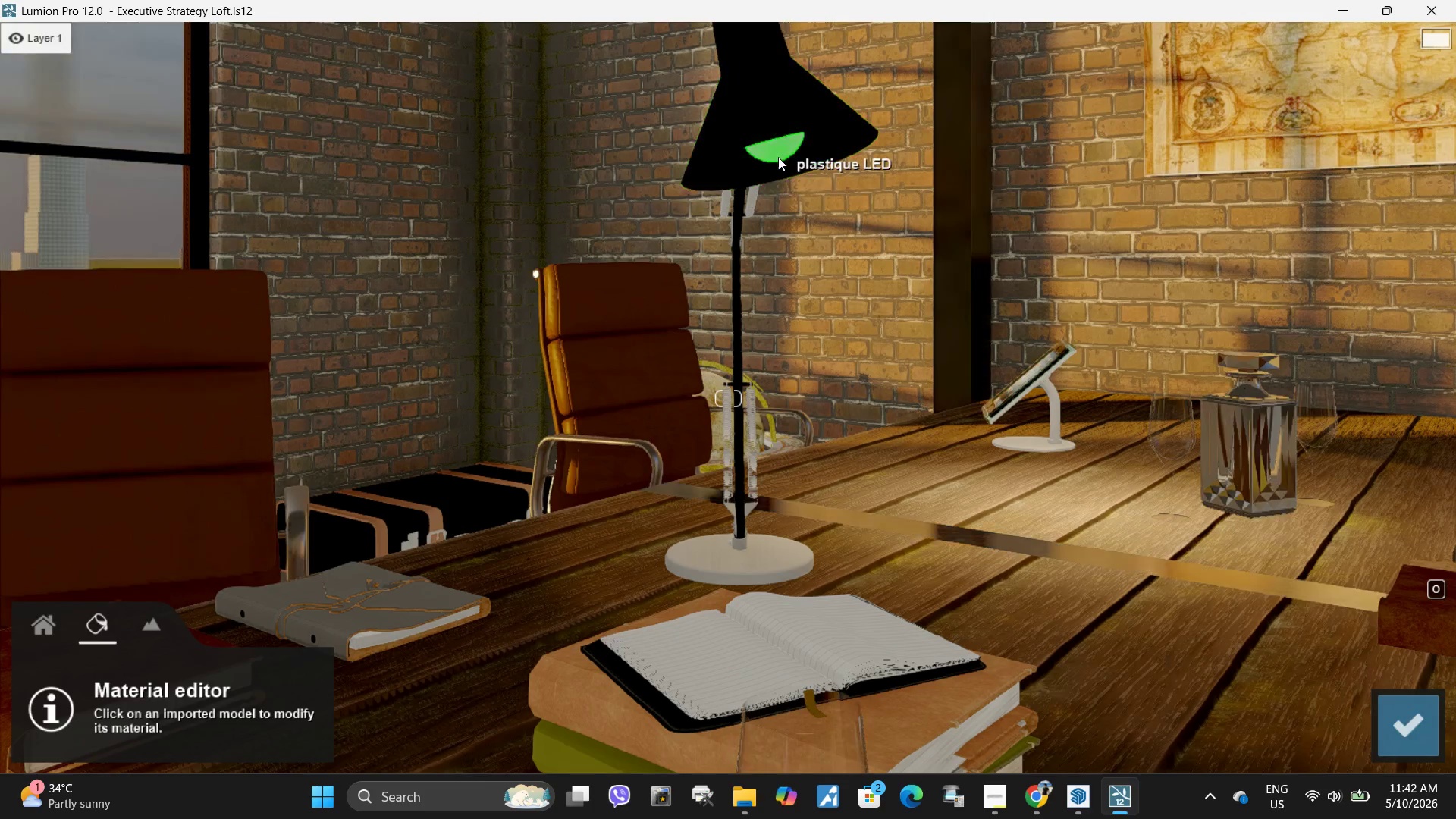 
left_click([783, 152])
 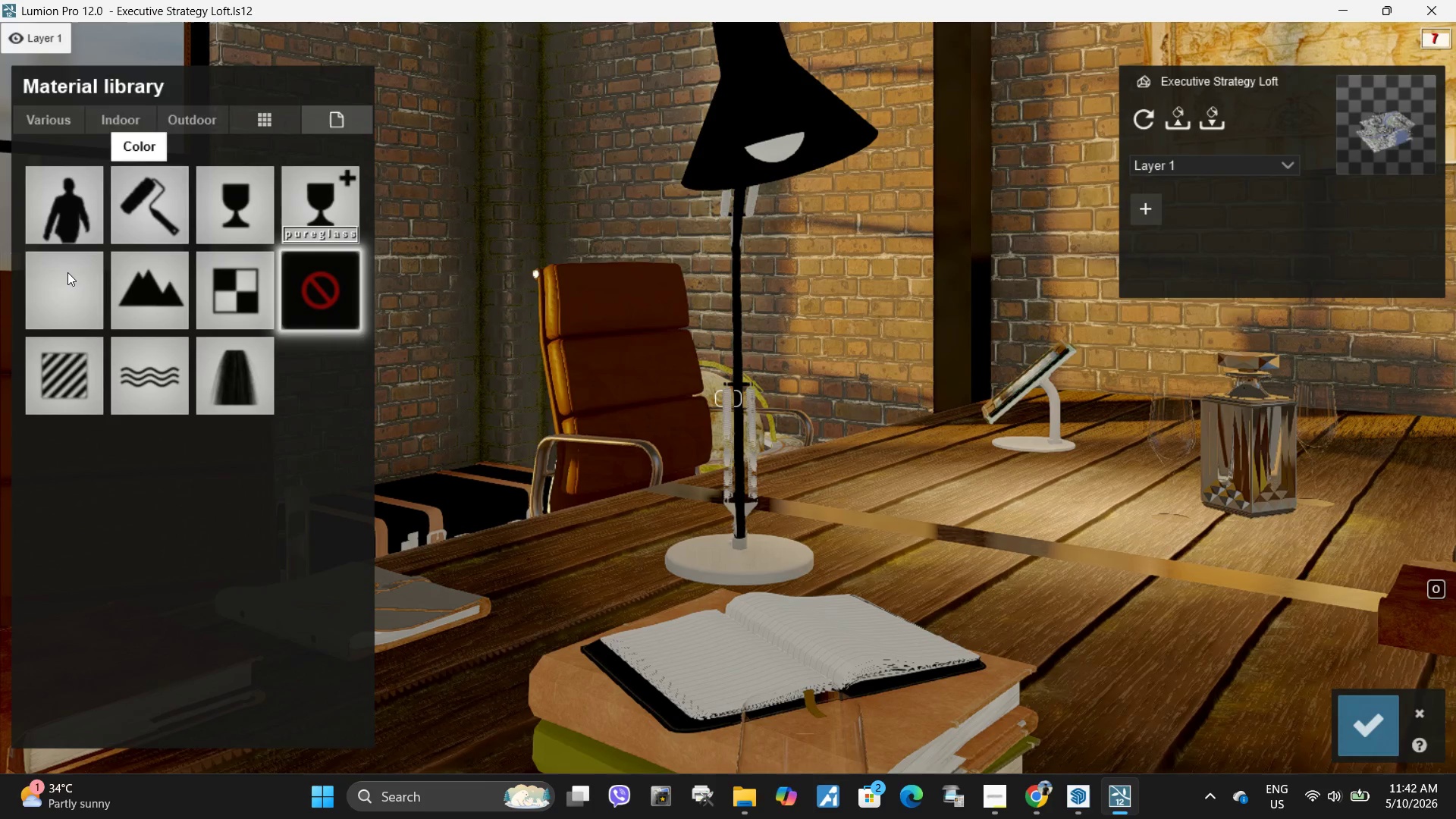 
left_click([70, 364])
 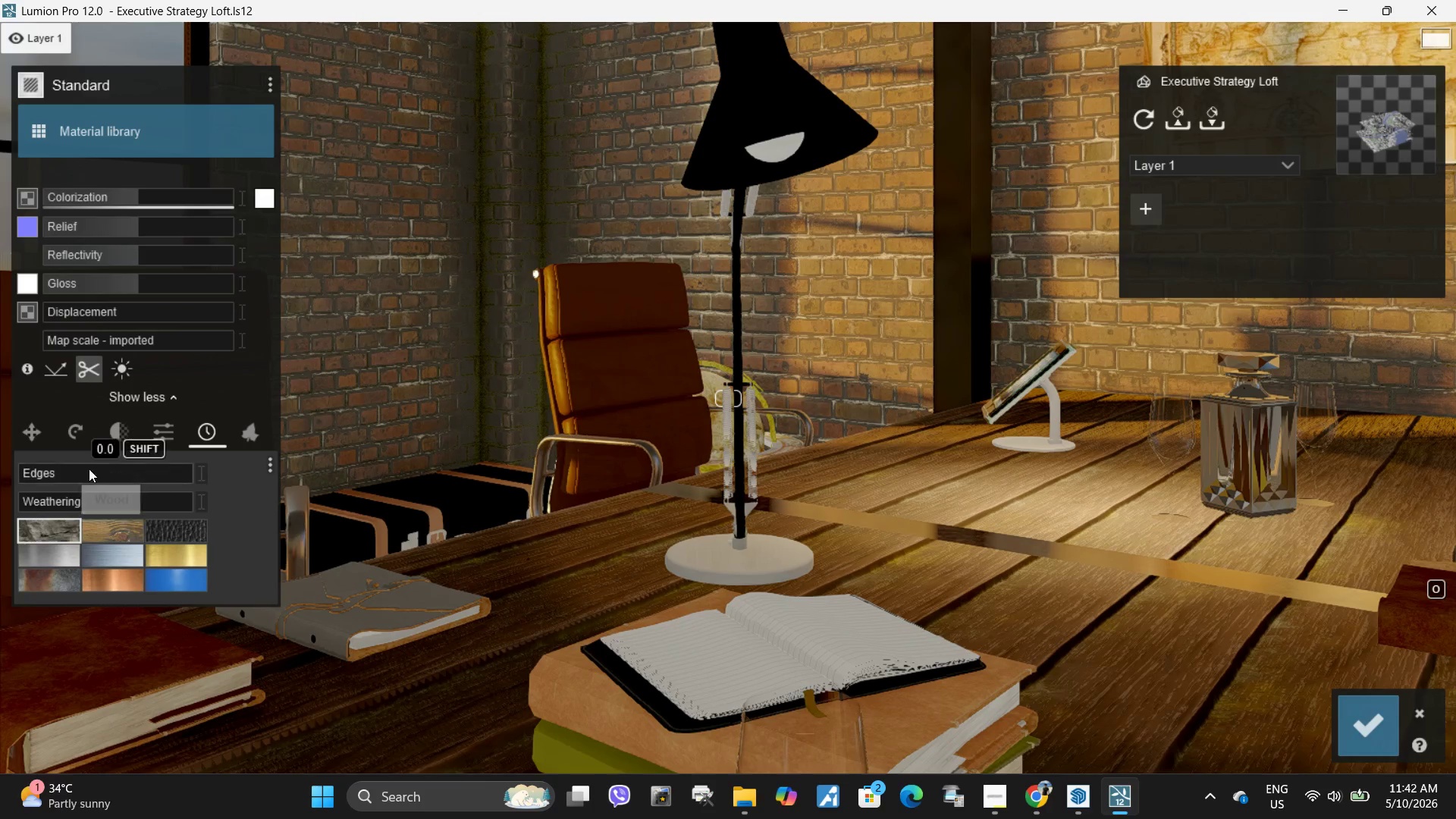 
left_click([124, 435])
 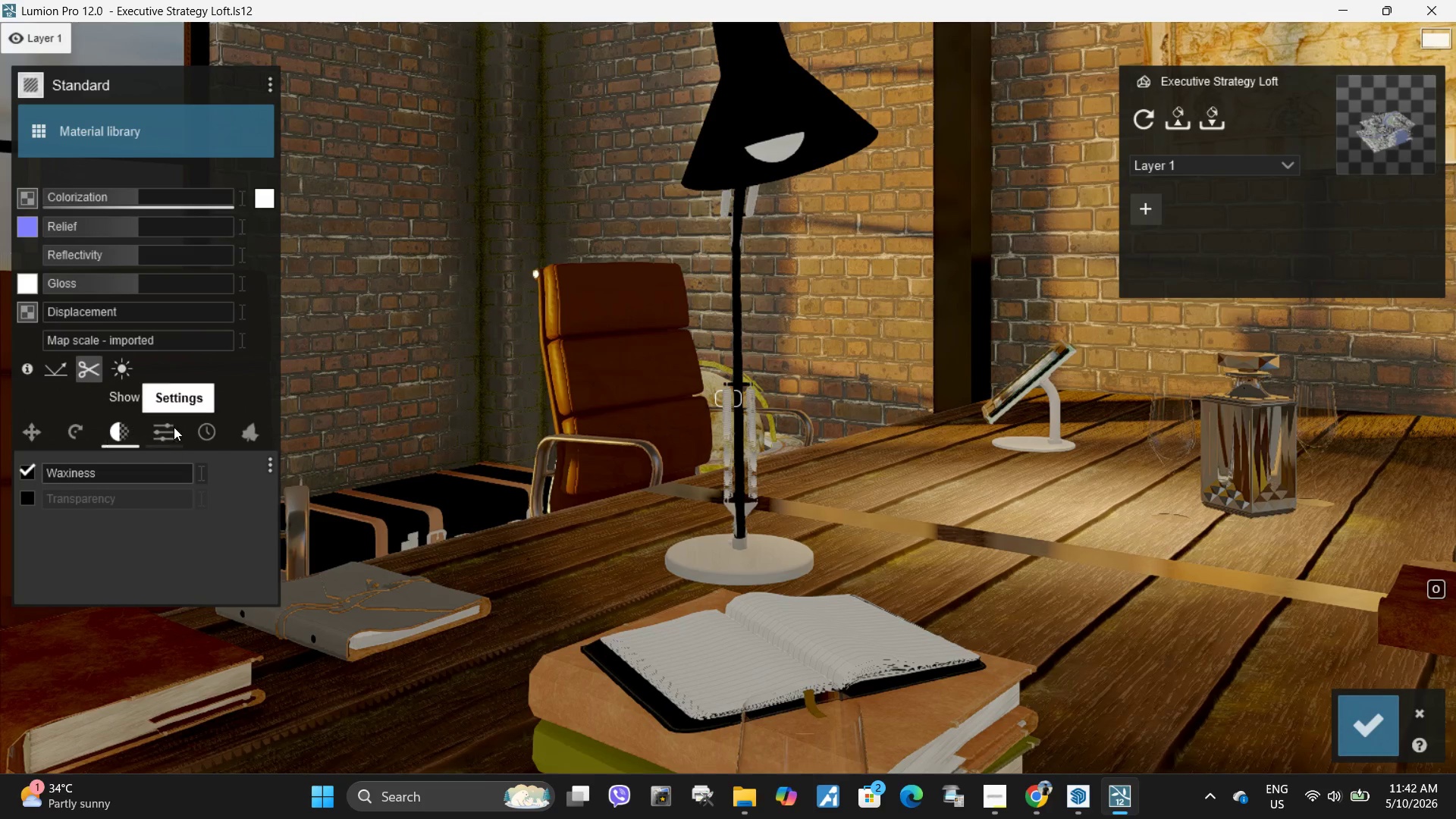 
left_click([202, 431])
 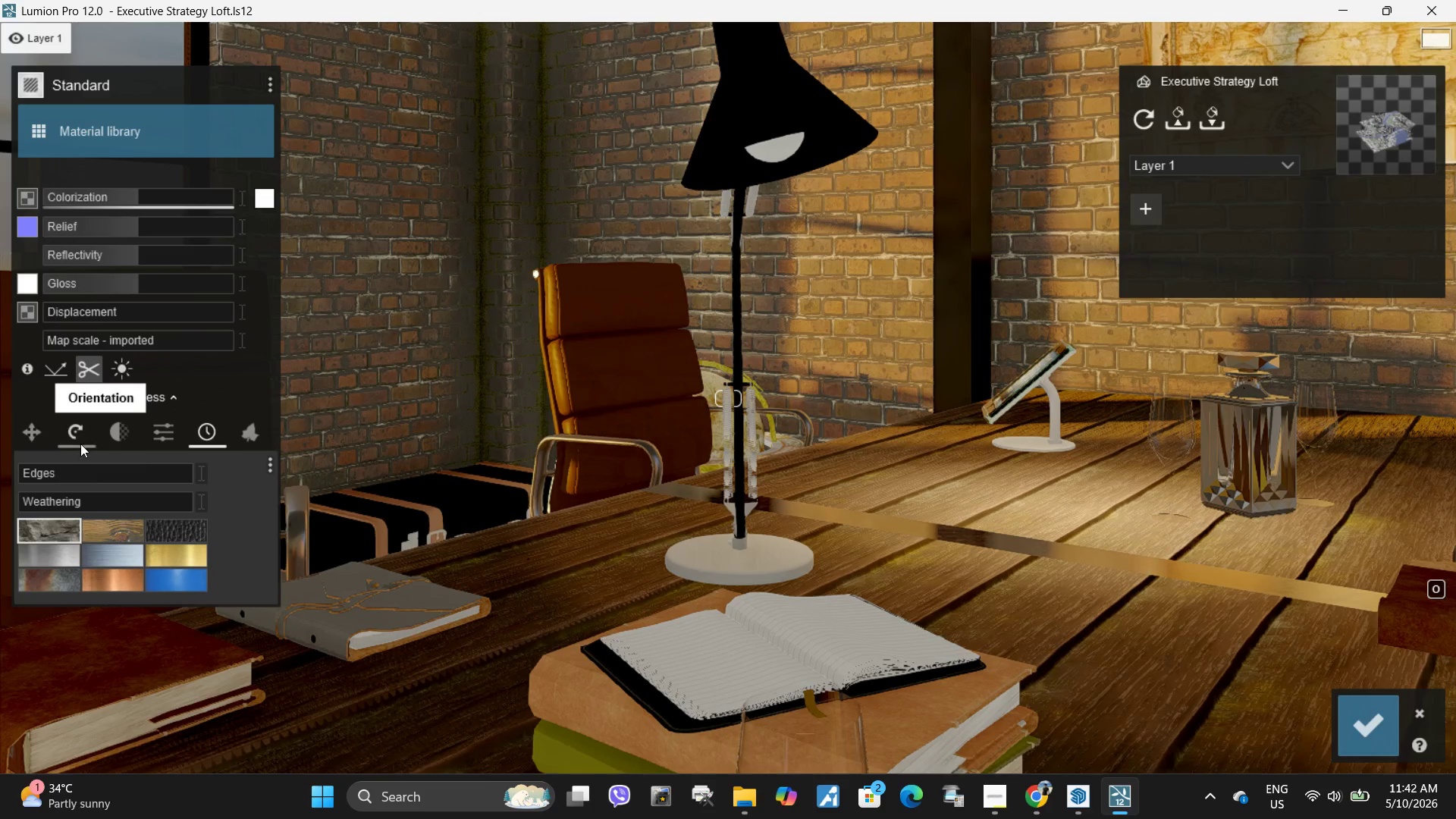 
double_click([40, 441])
 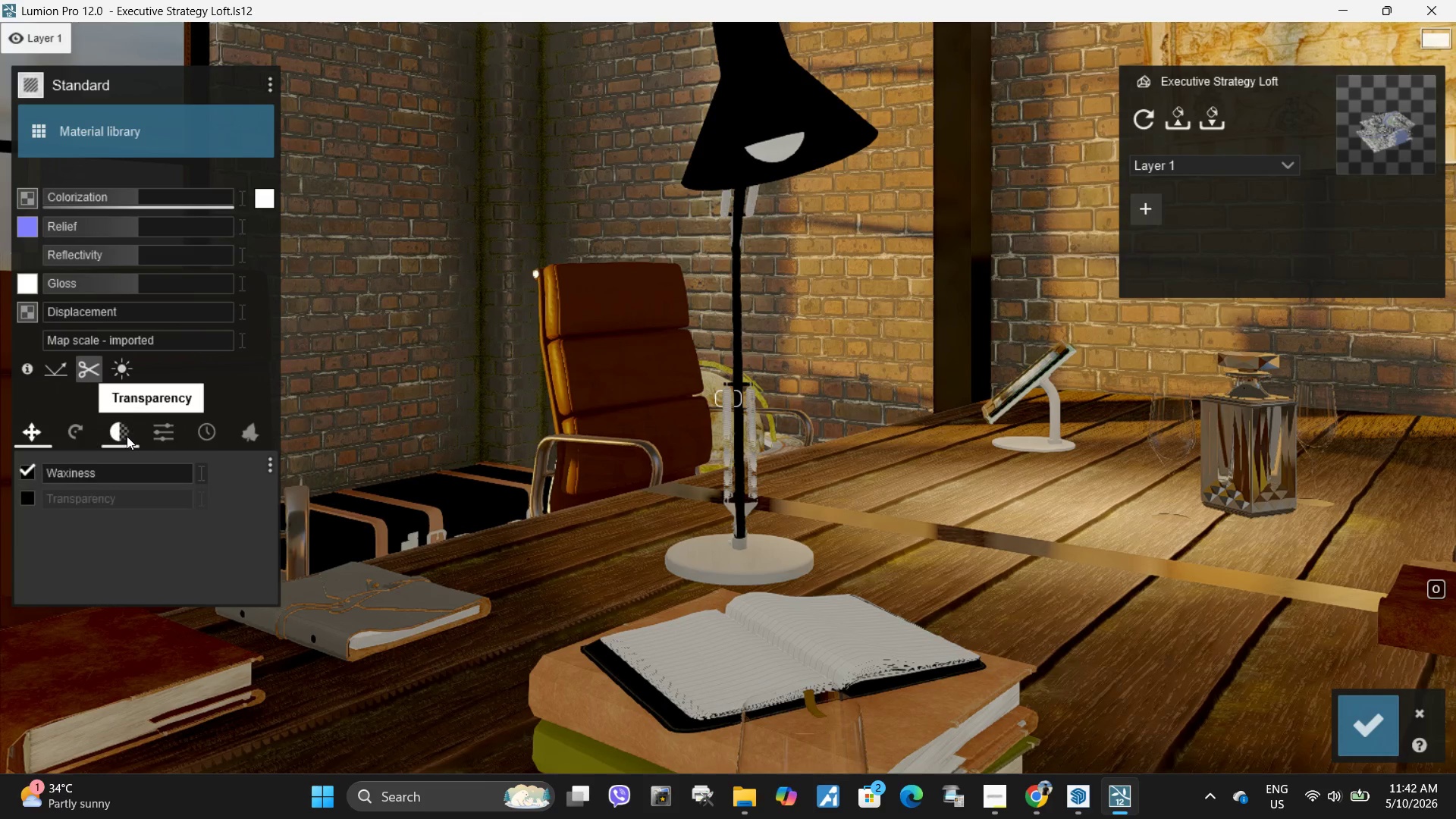 
double_click([183, 429])
 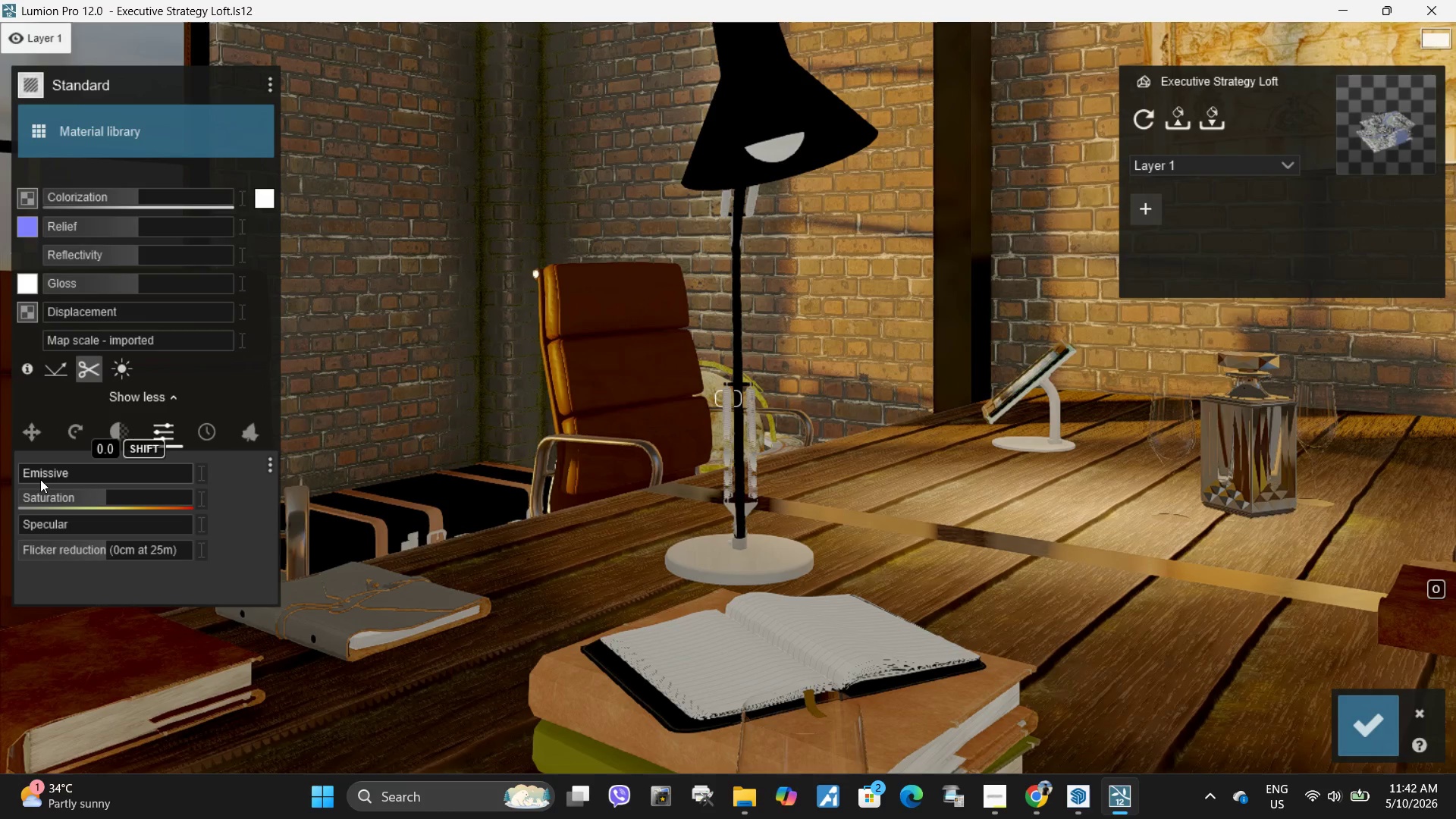 
left_click_drag(start_coordinate=[41, 472], to_coordinate=[58, 471])
 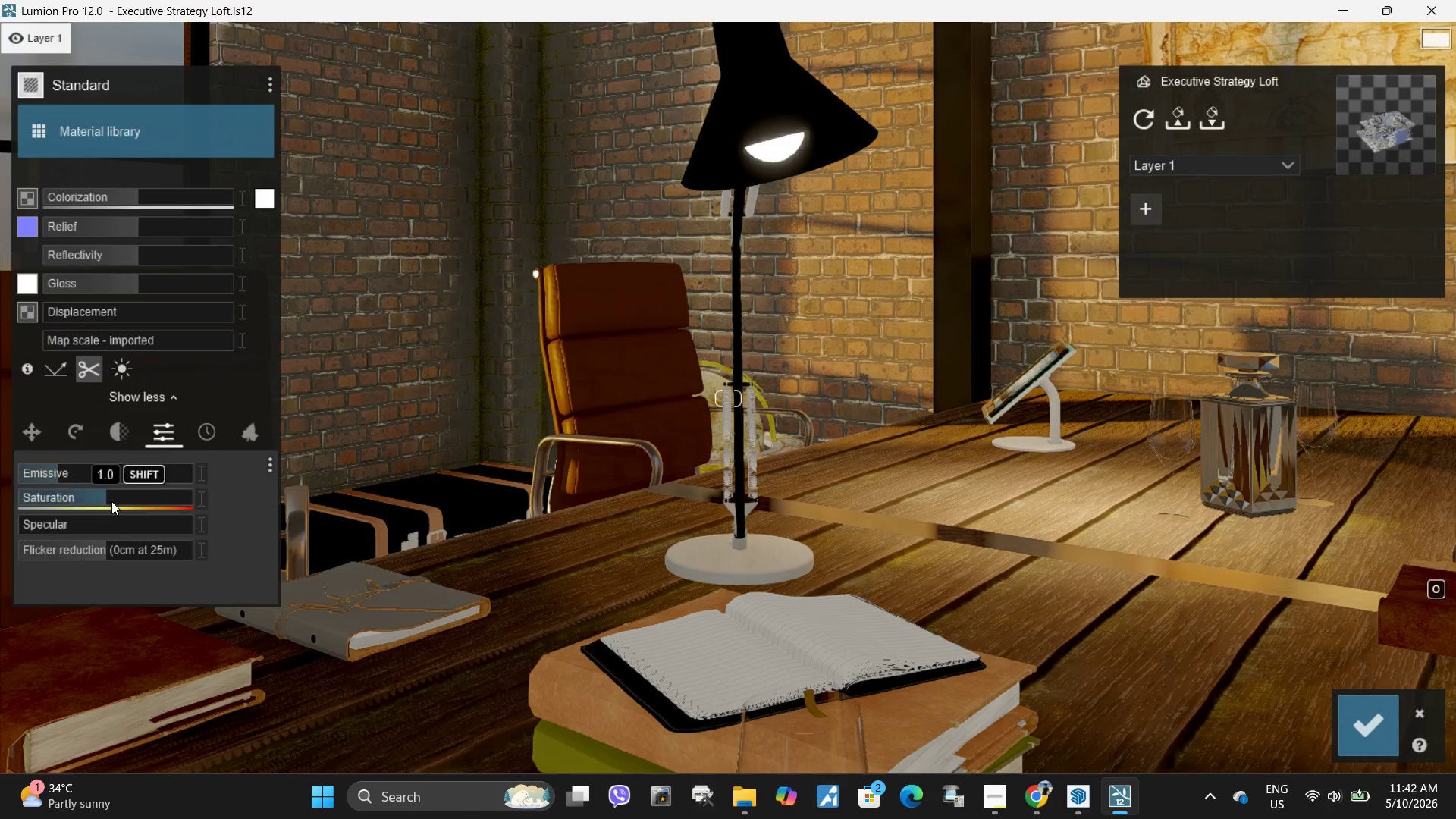 
left_click_drag(start_coordinate=[111, 501], to_coordinate=[205, 490])
 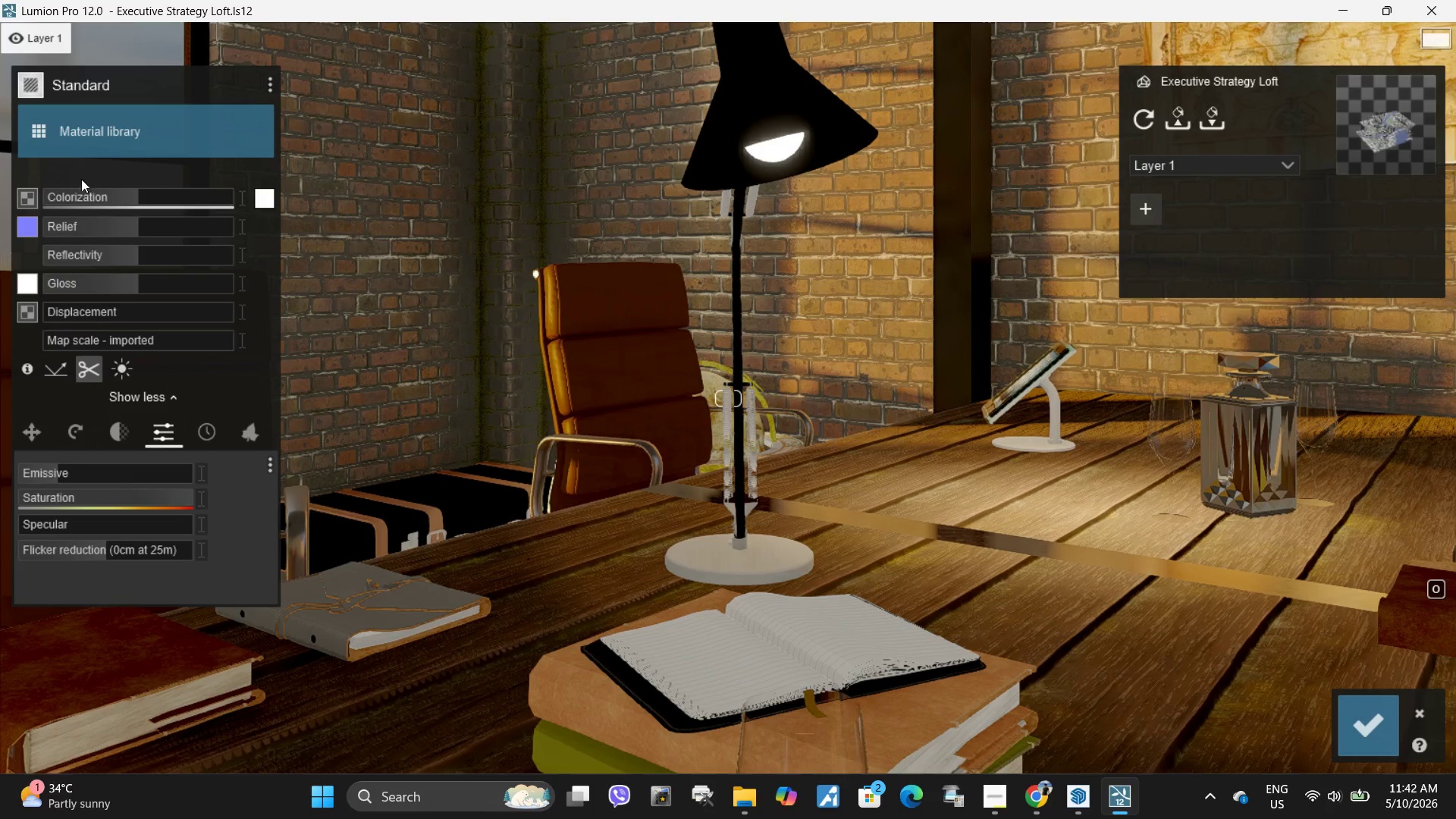 
left_click([105, 144])
 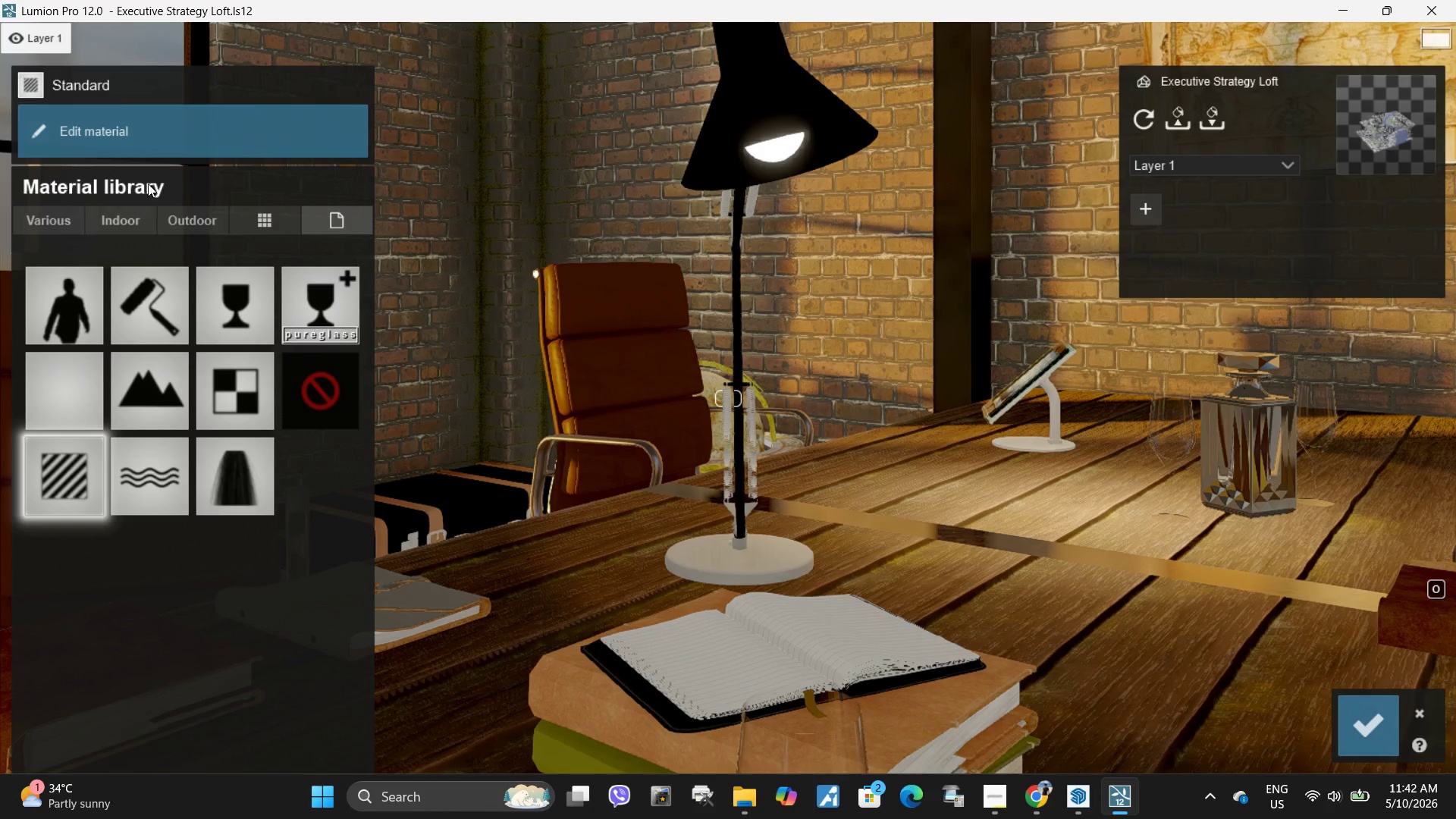 
left_click([139, 131])
 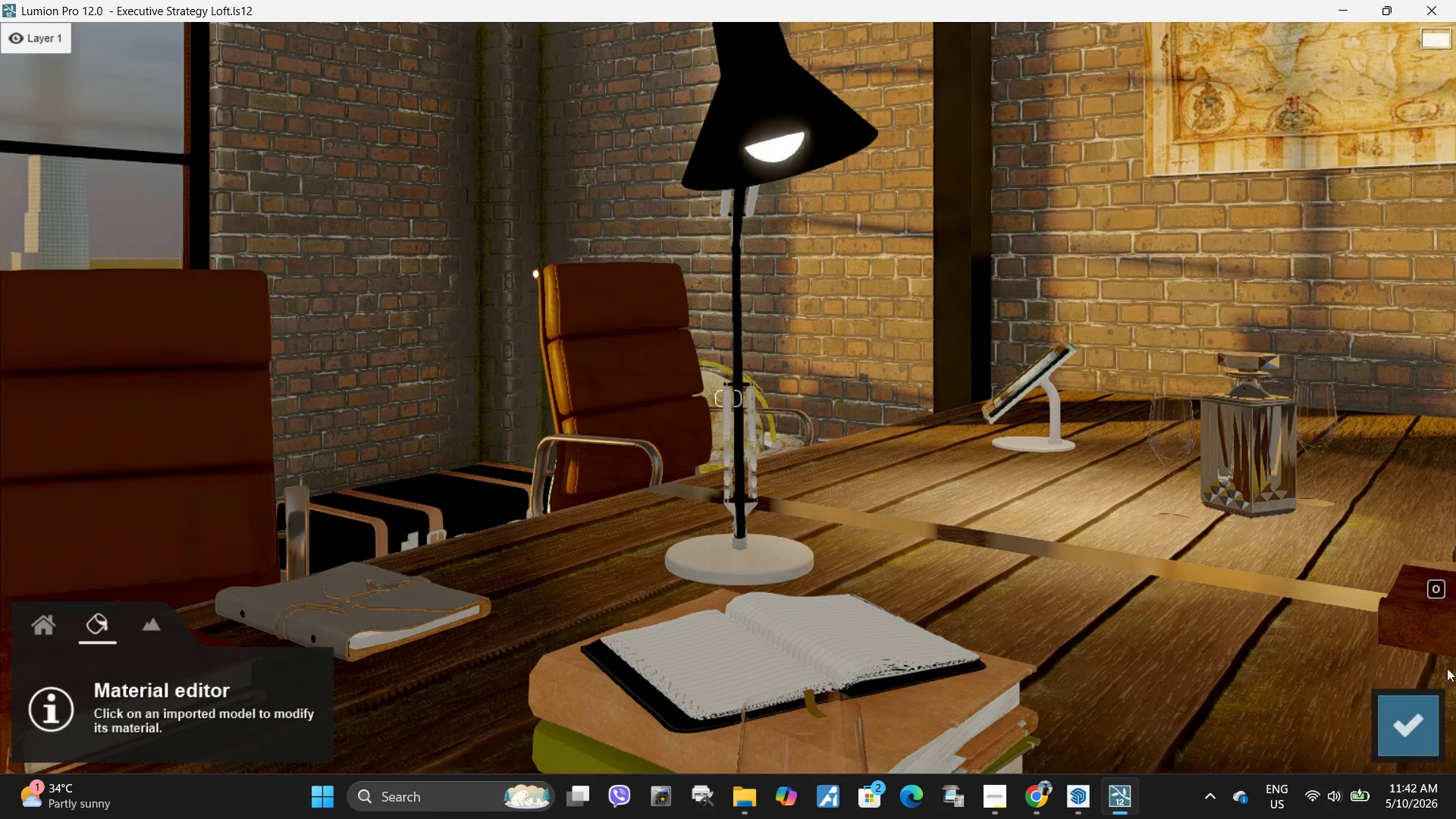 
left_click([1396, 723])
 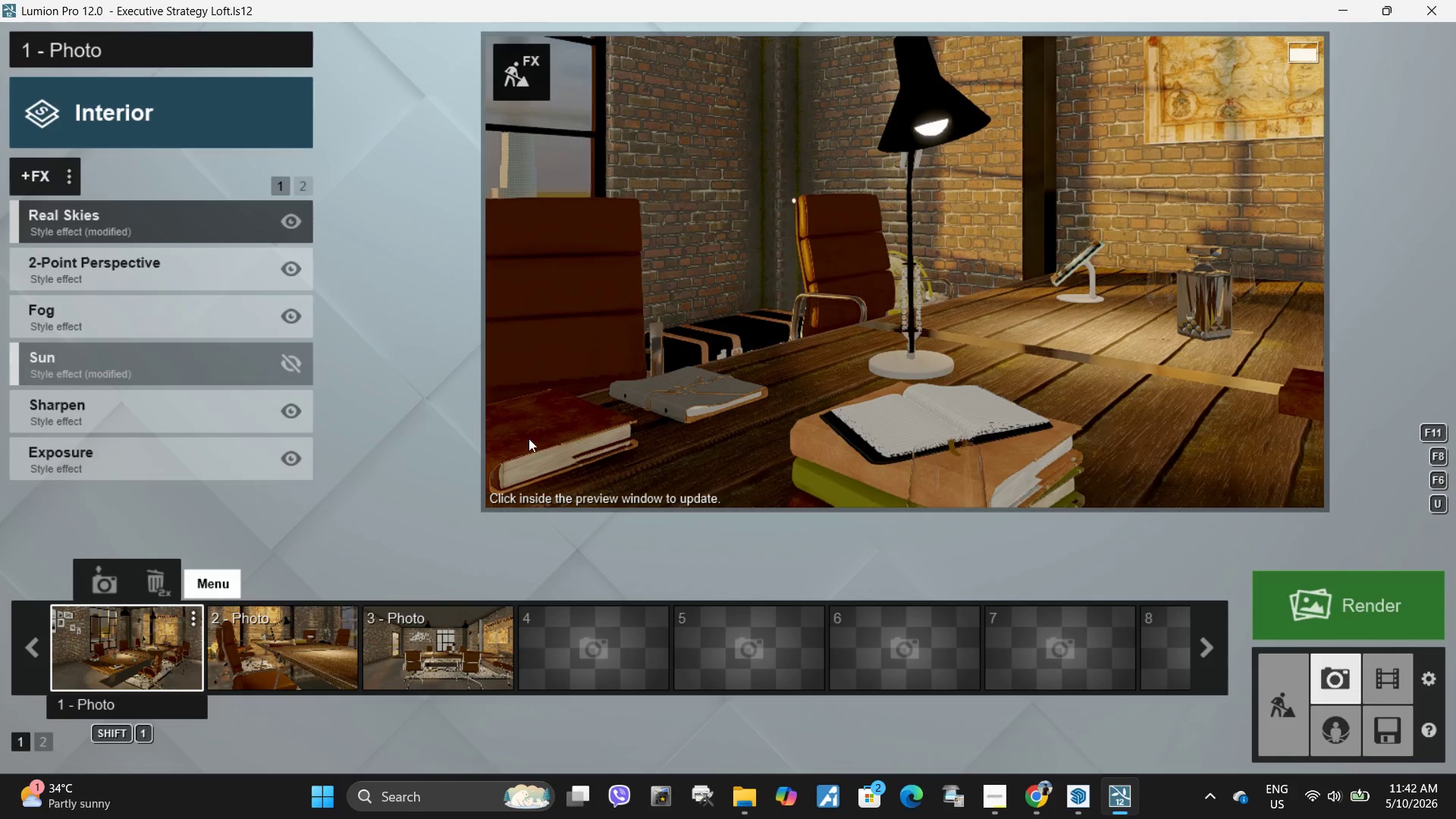 
mouse_move([1288, 712])
 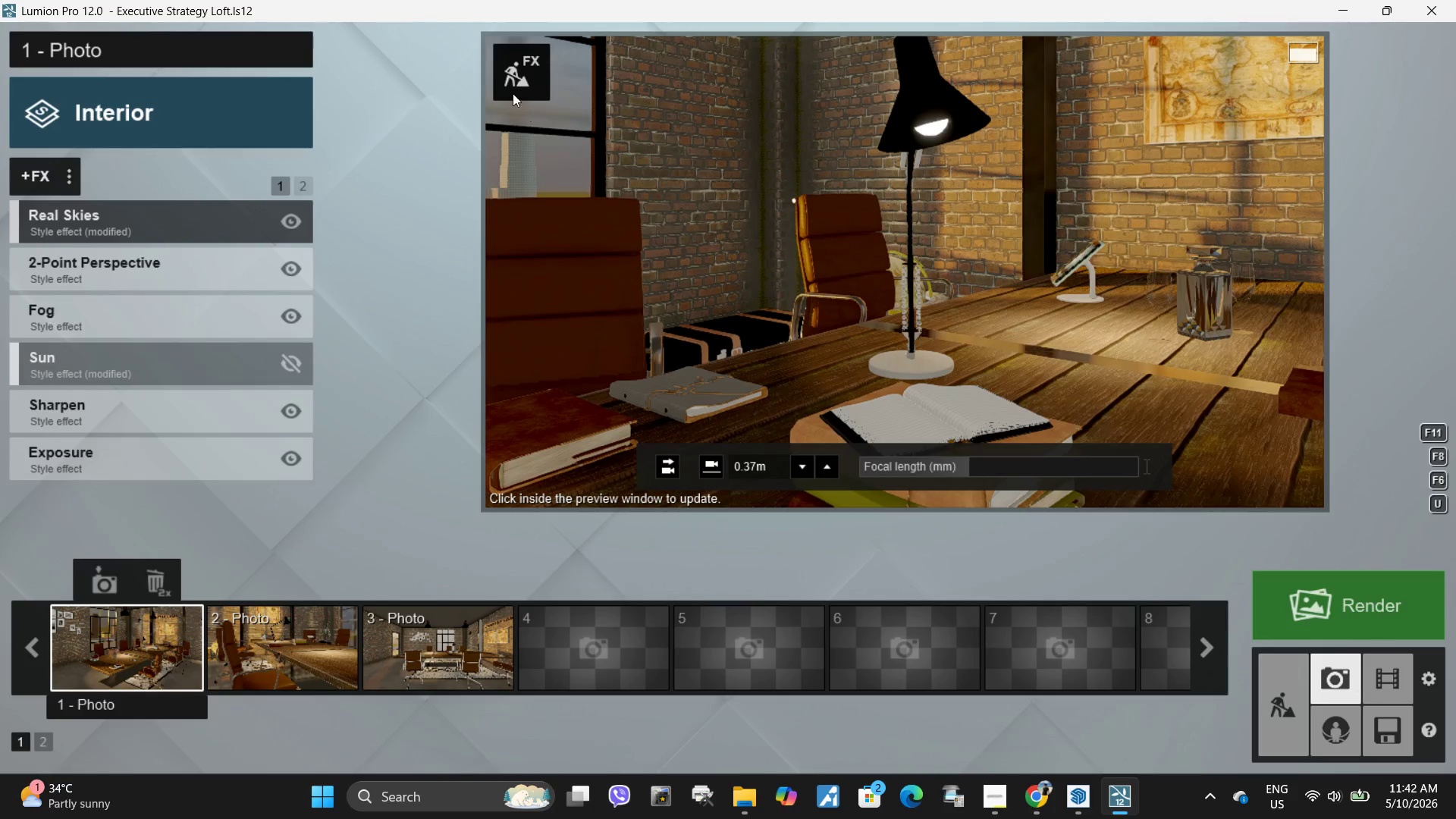 
left_click([533, 67])
 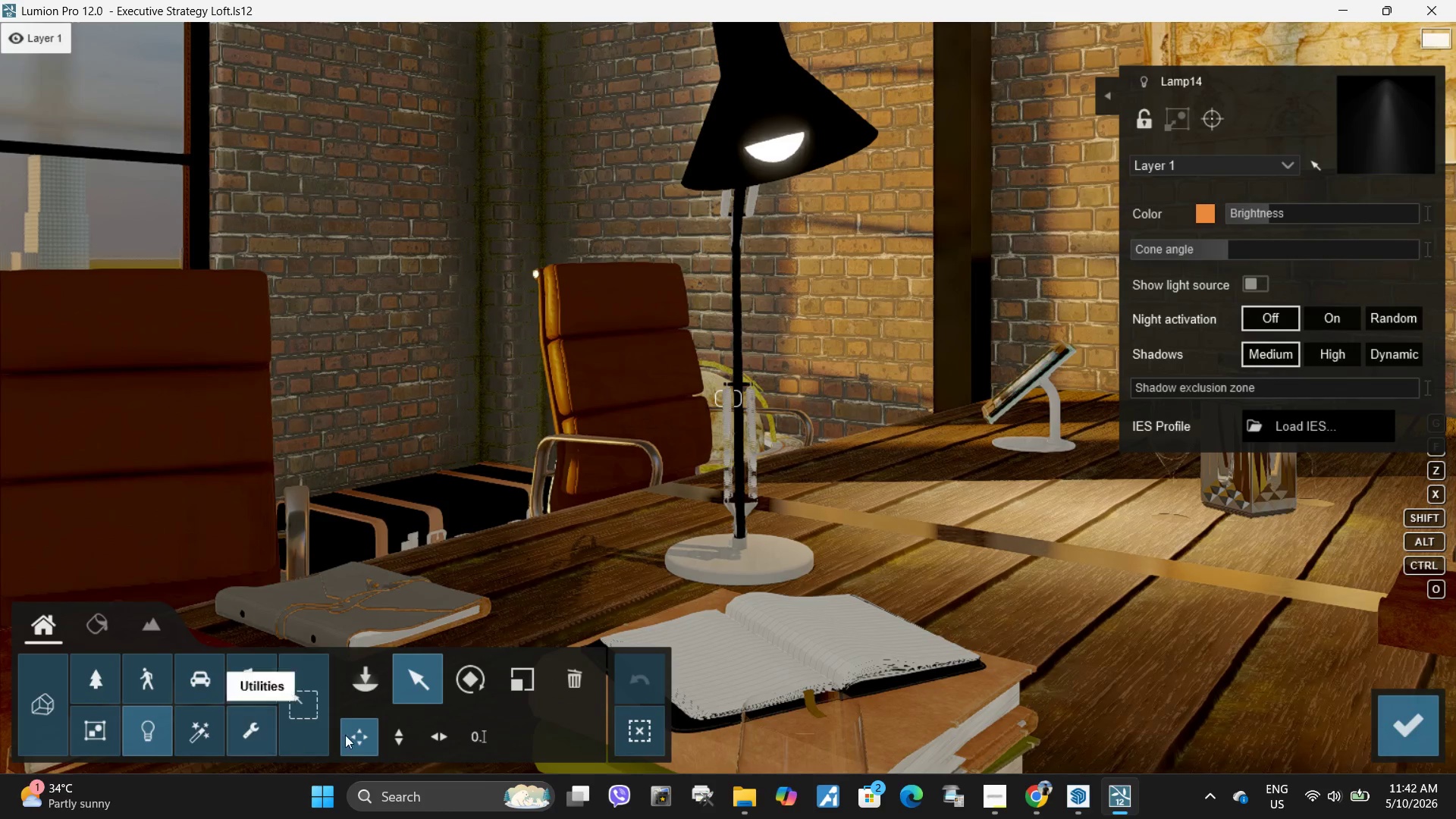 
left_click([366, 688])
 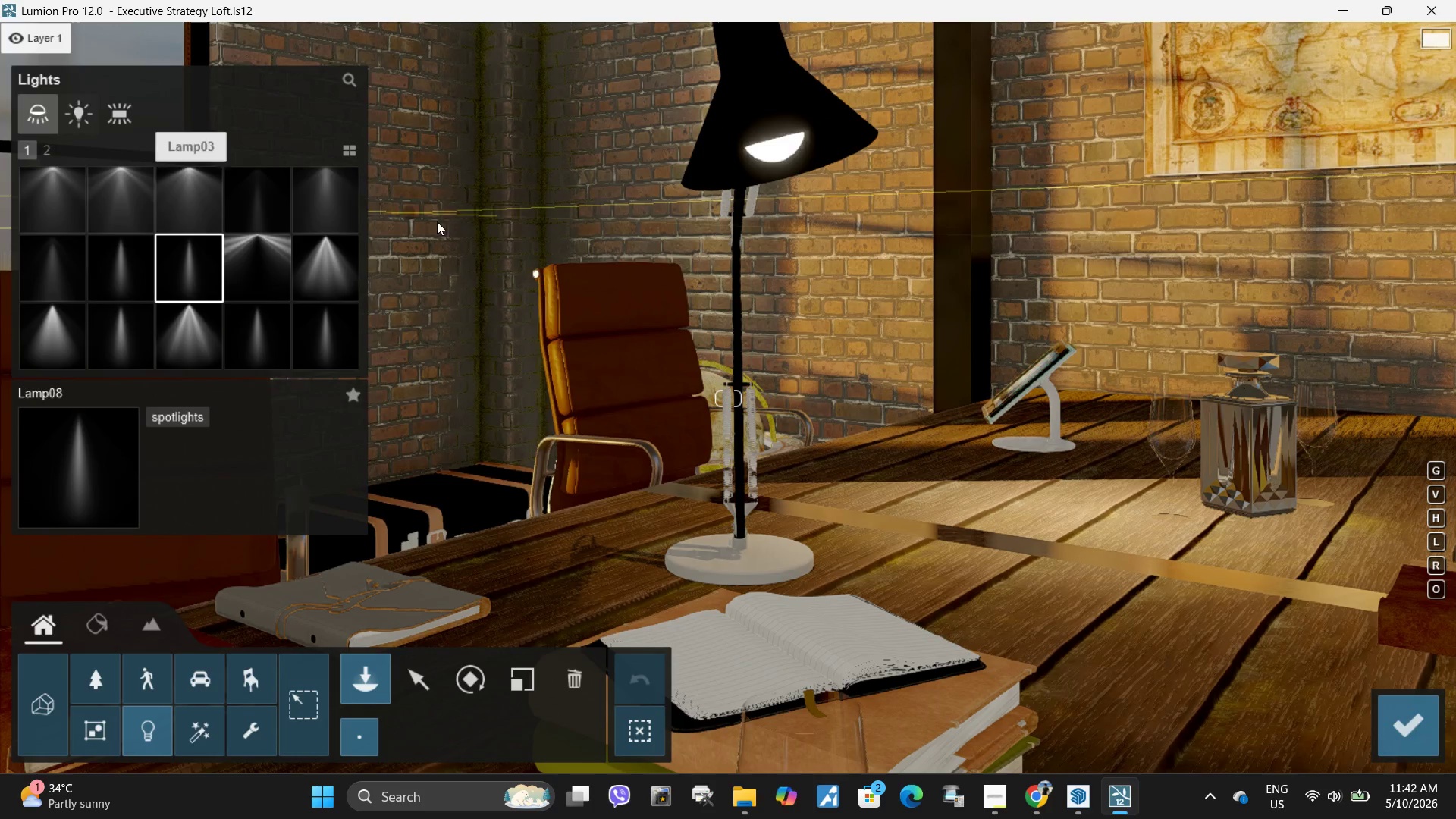 
left_click([319, 338])
 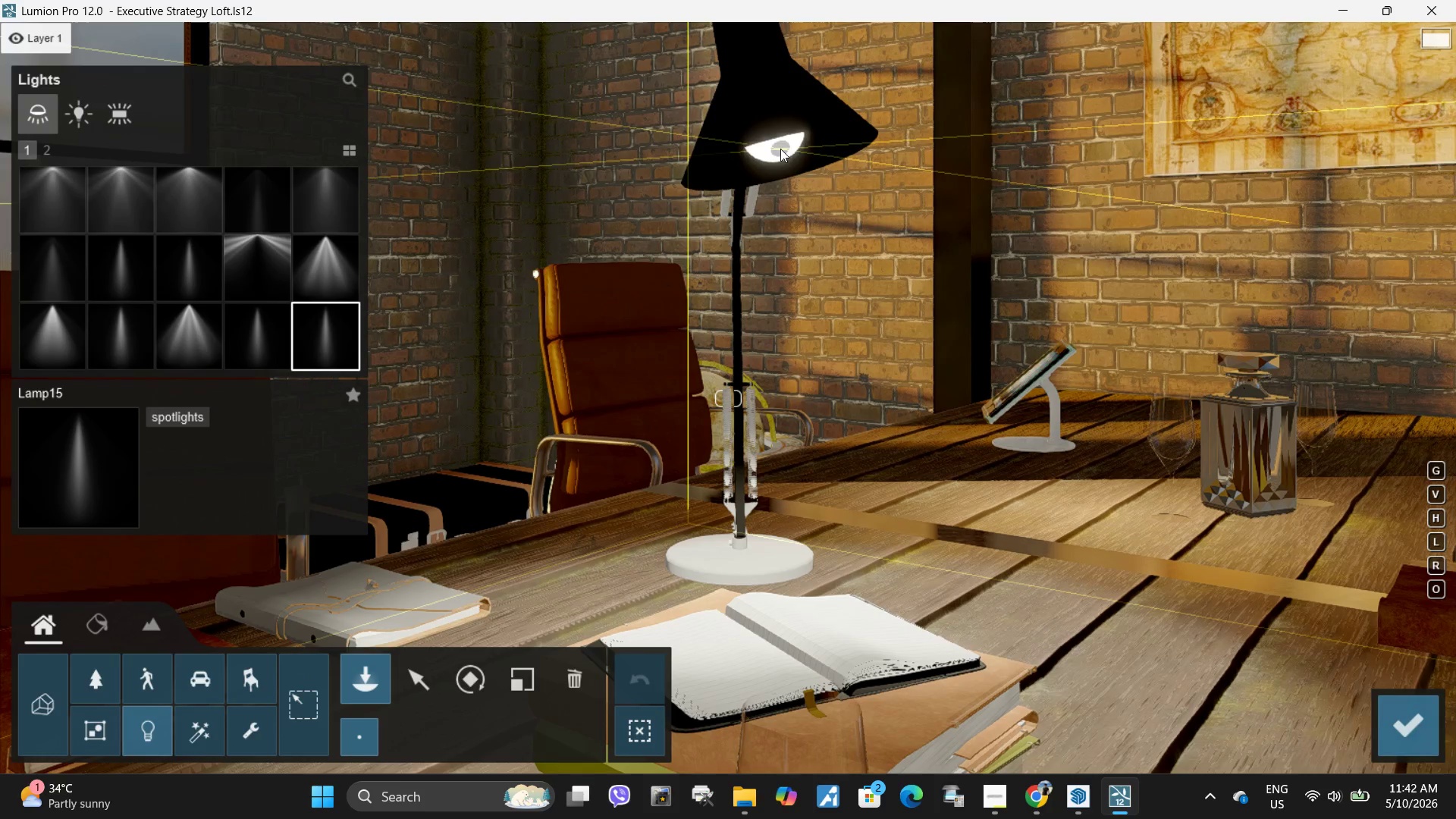 
left_click([780, 149])
 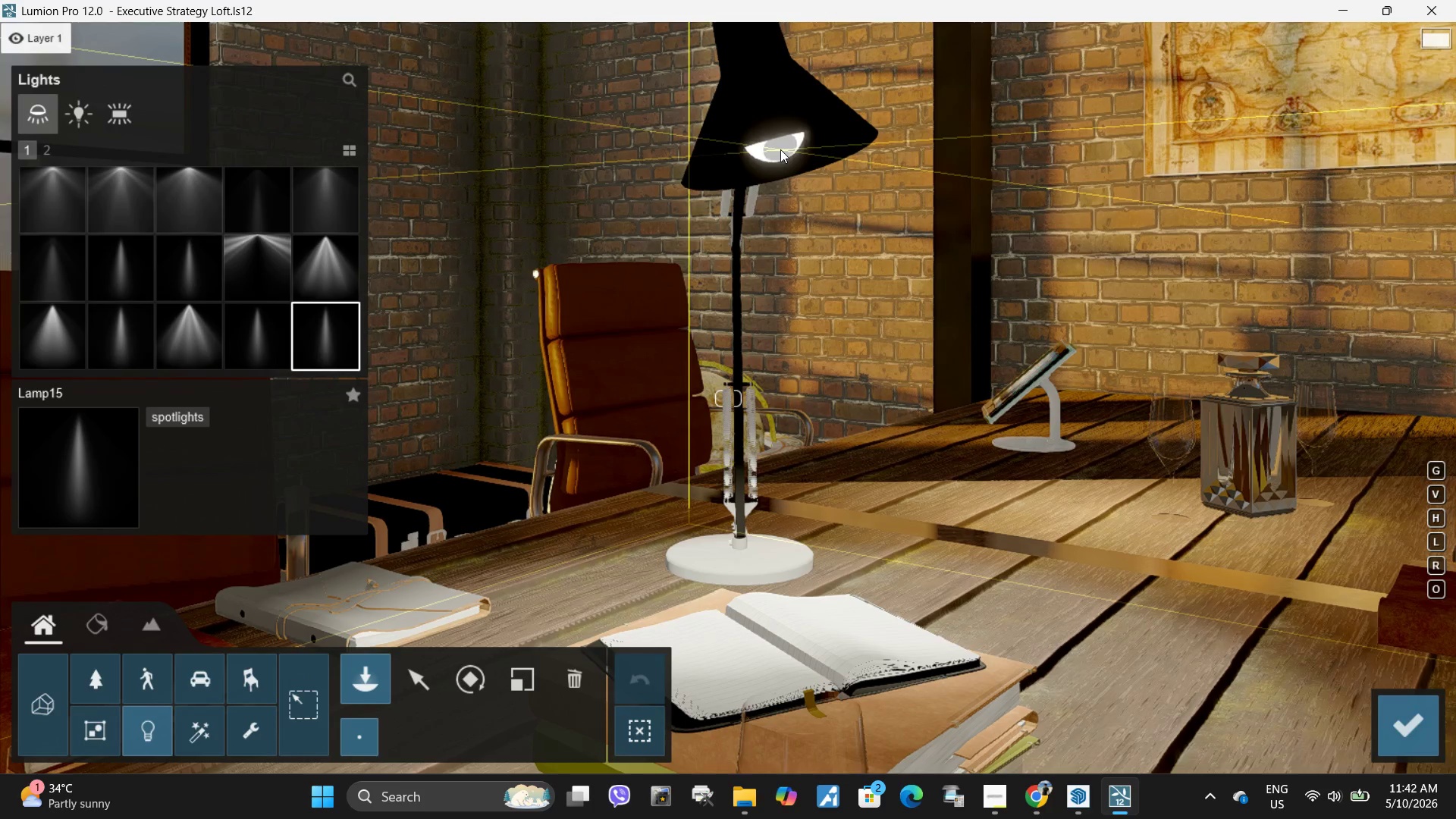 
key(S)
 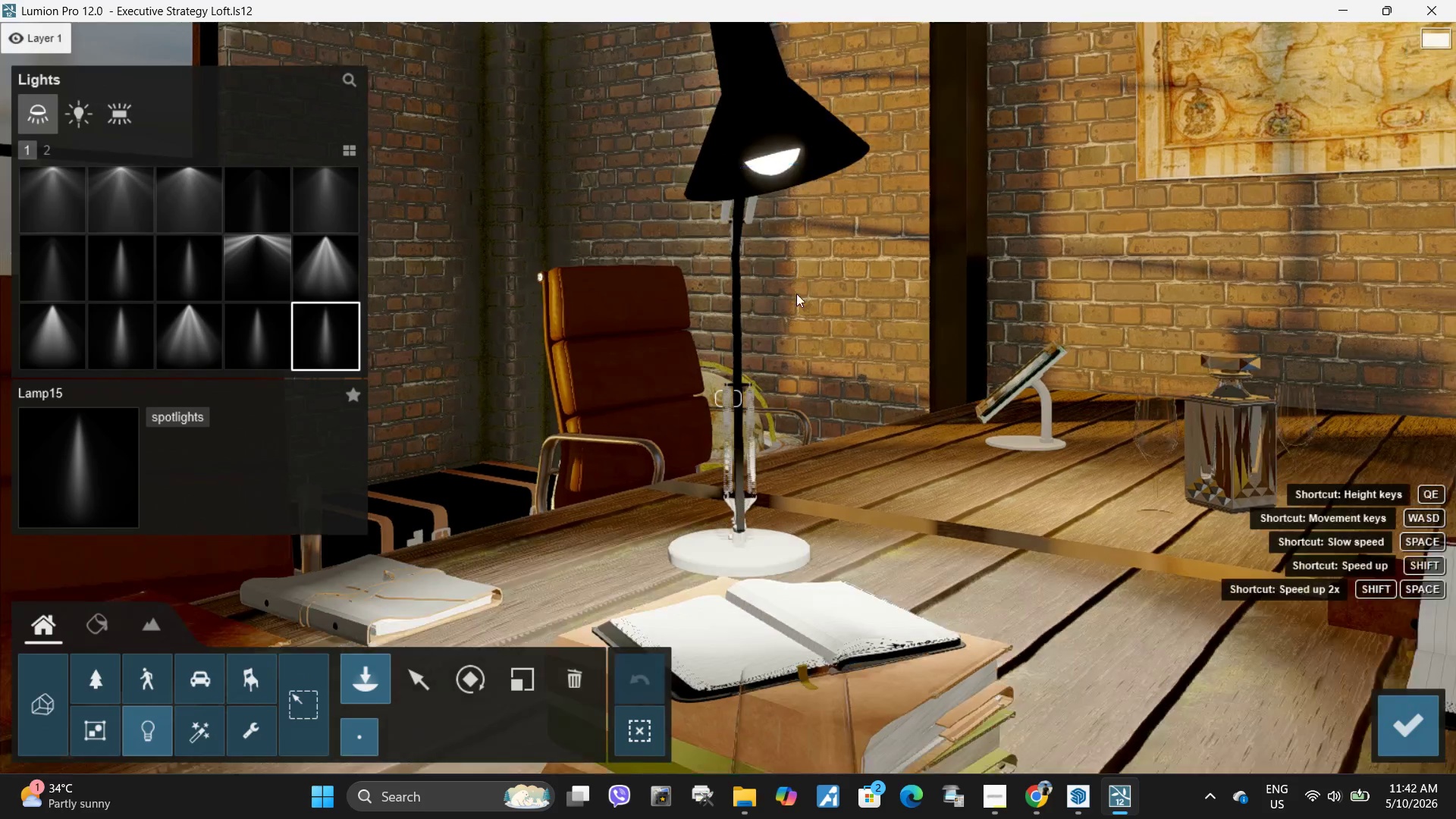 
type(sa)
 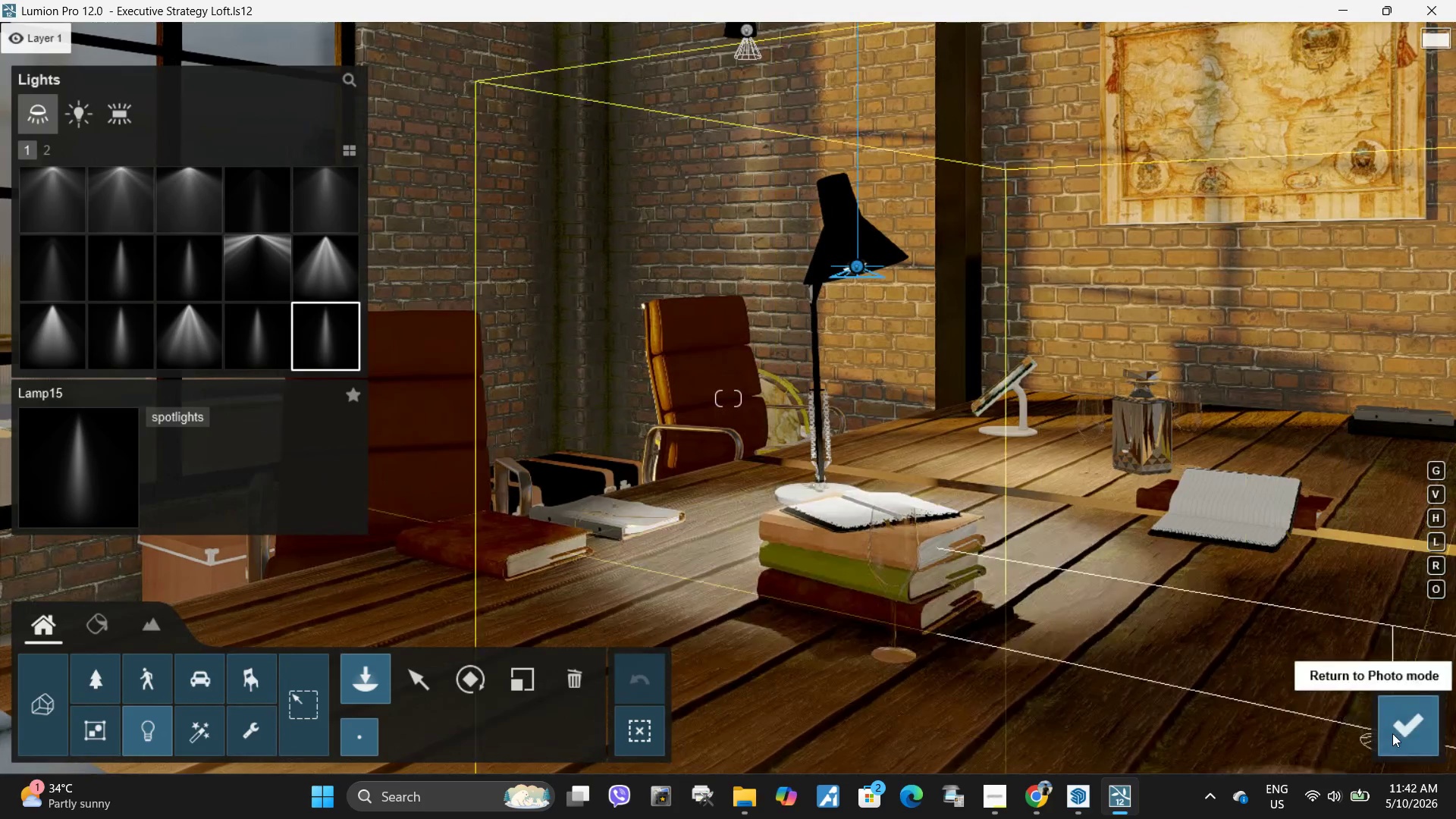 
left_click([1395, 734])
 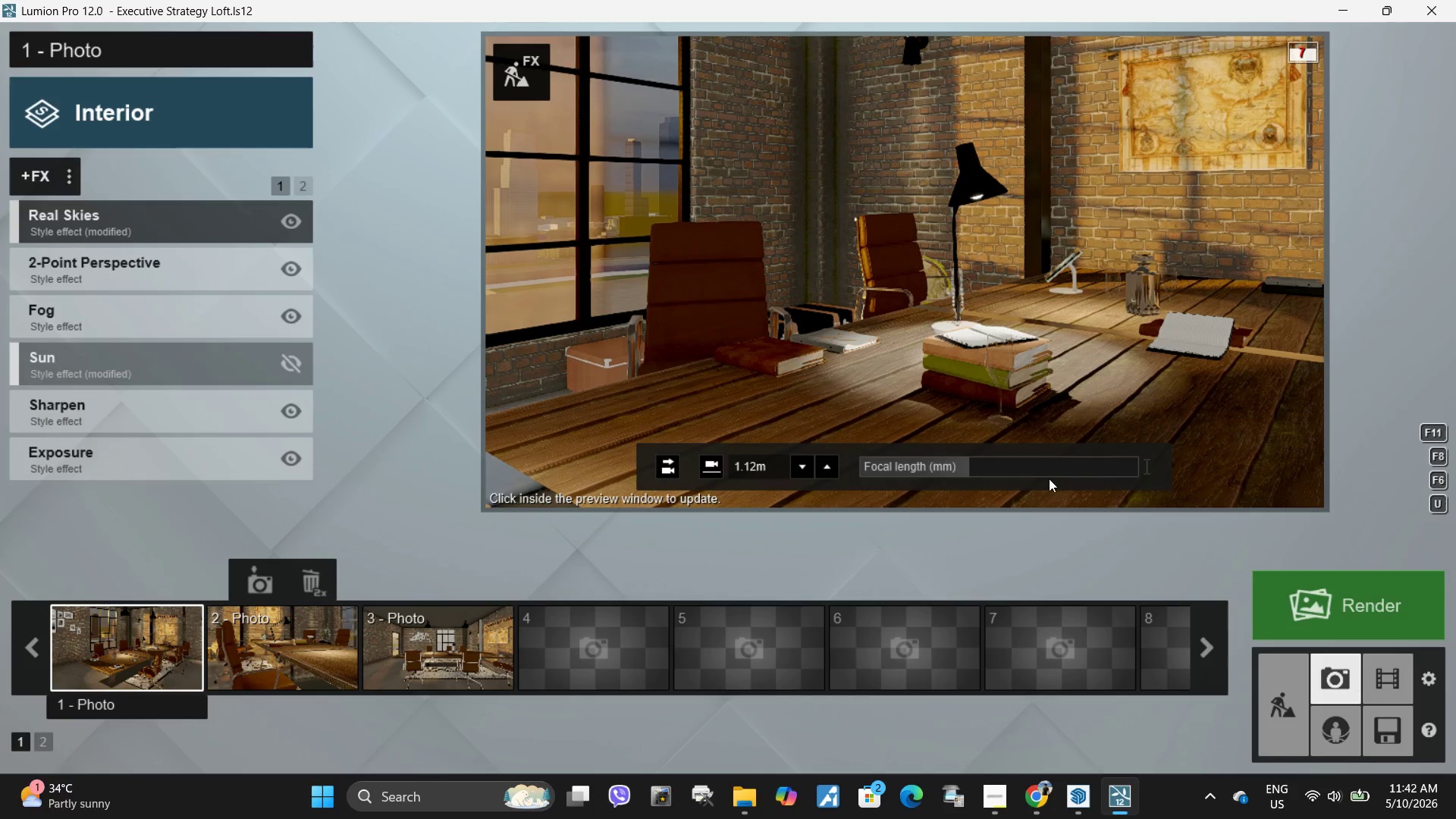 
left_click([543, 79])
 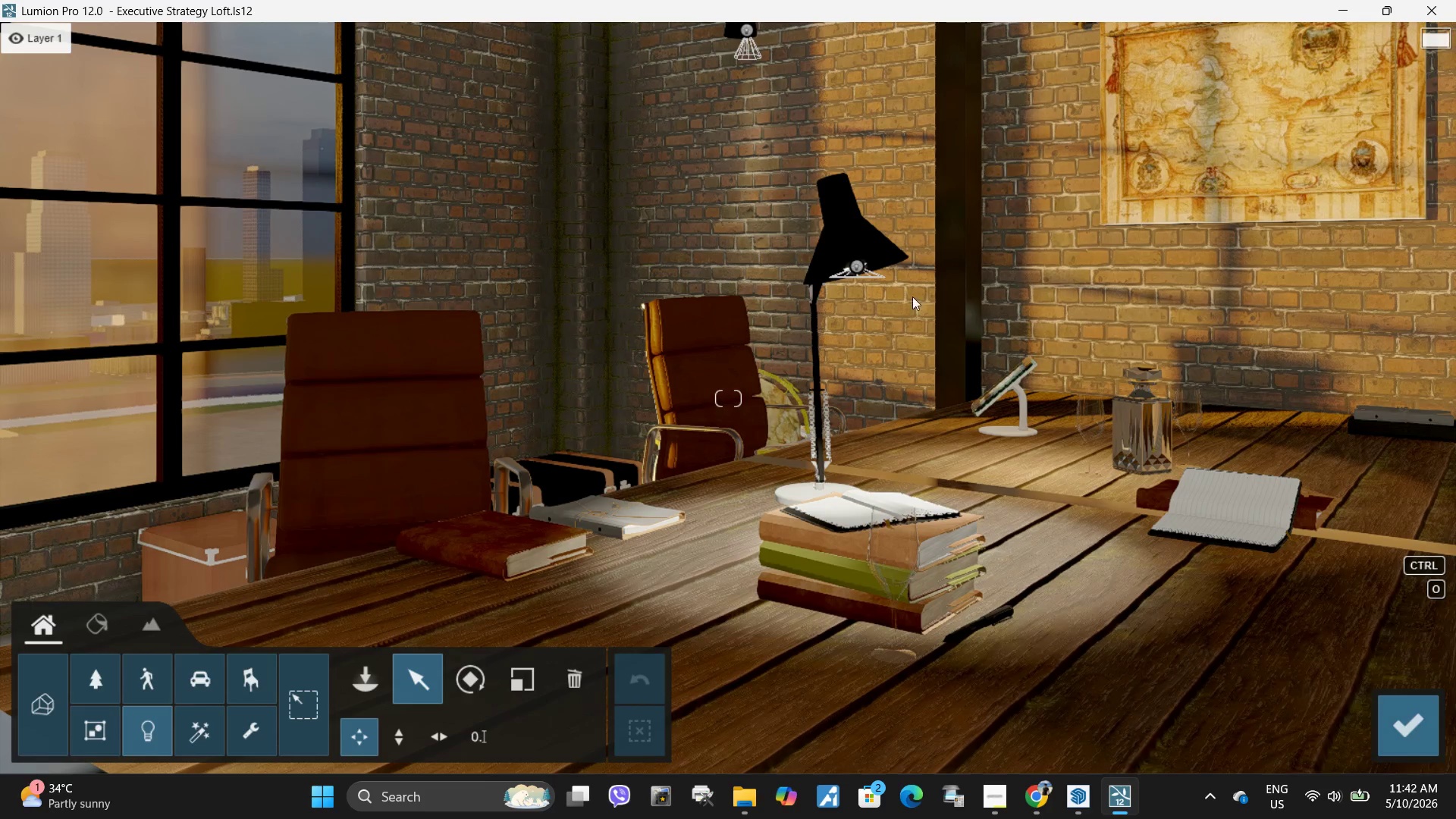 
left_click([858, 267])
 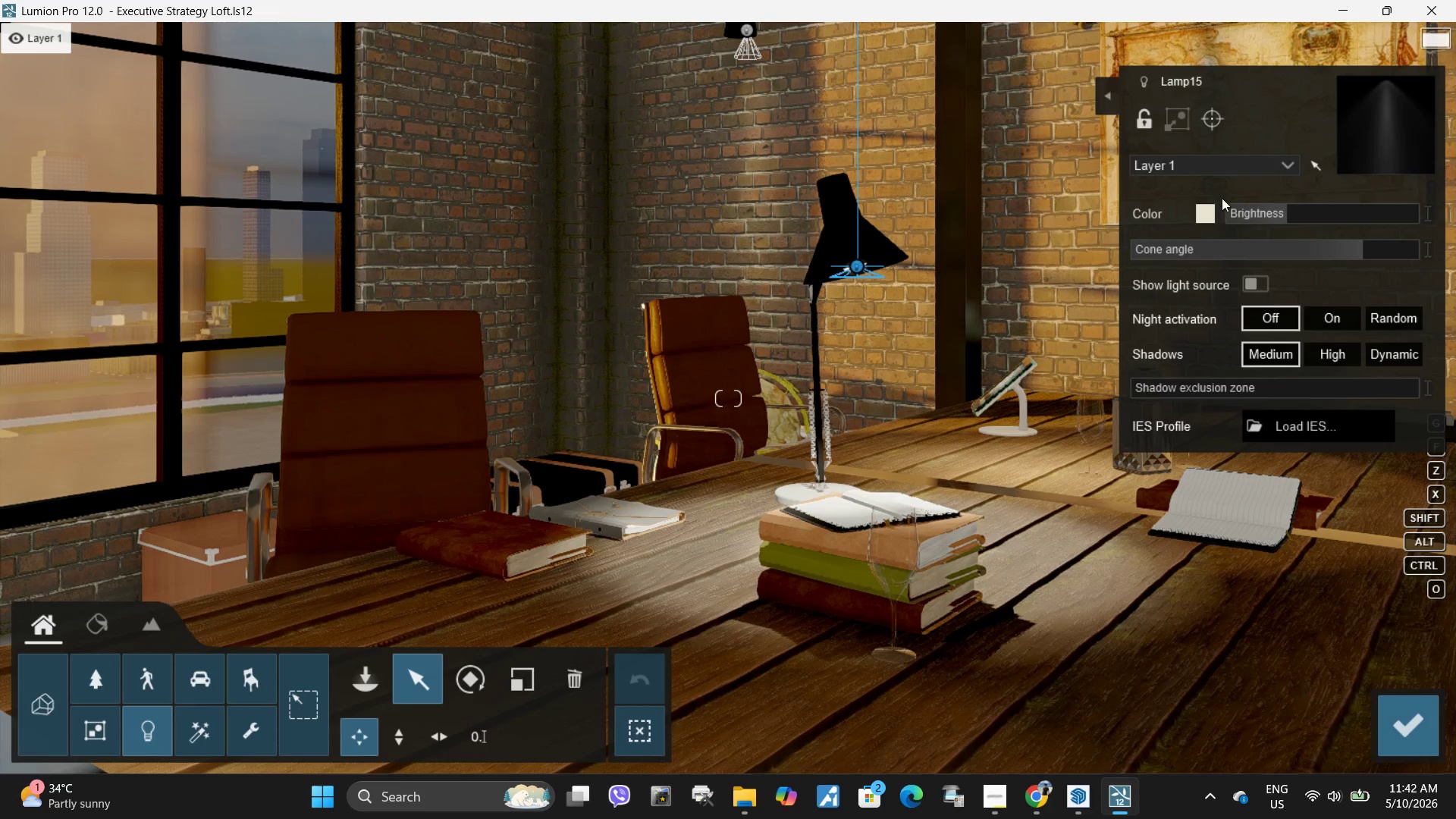 
left_click([1203, 213])
 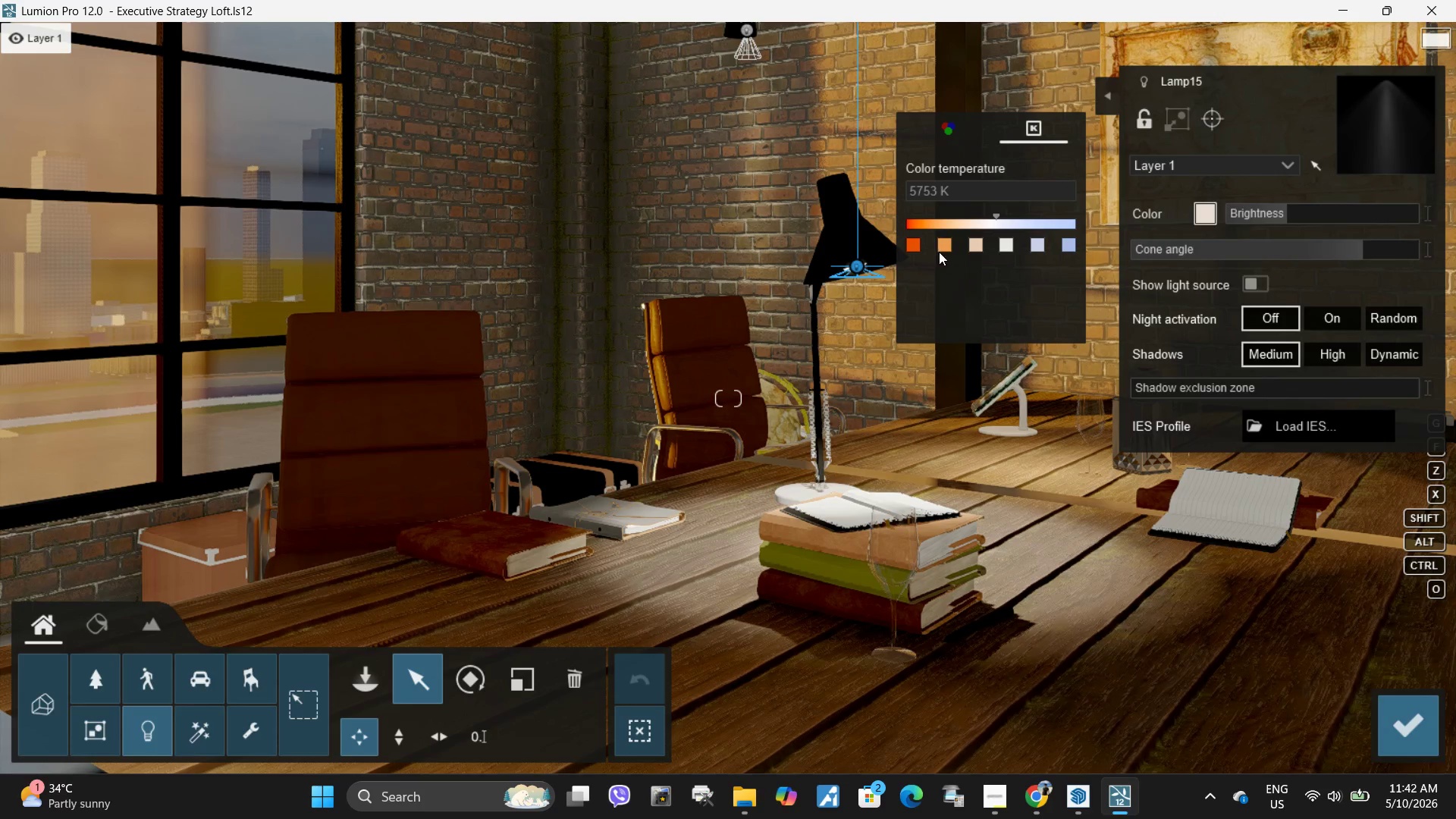 
left_click([946, 248])
 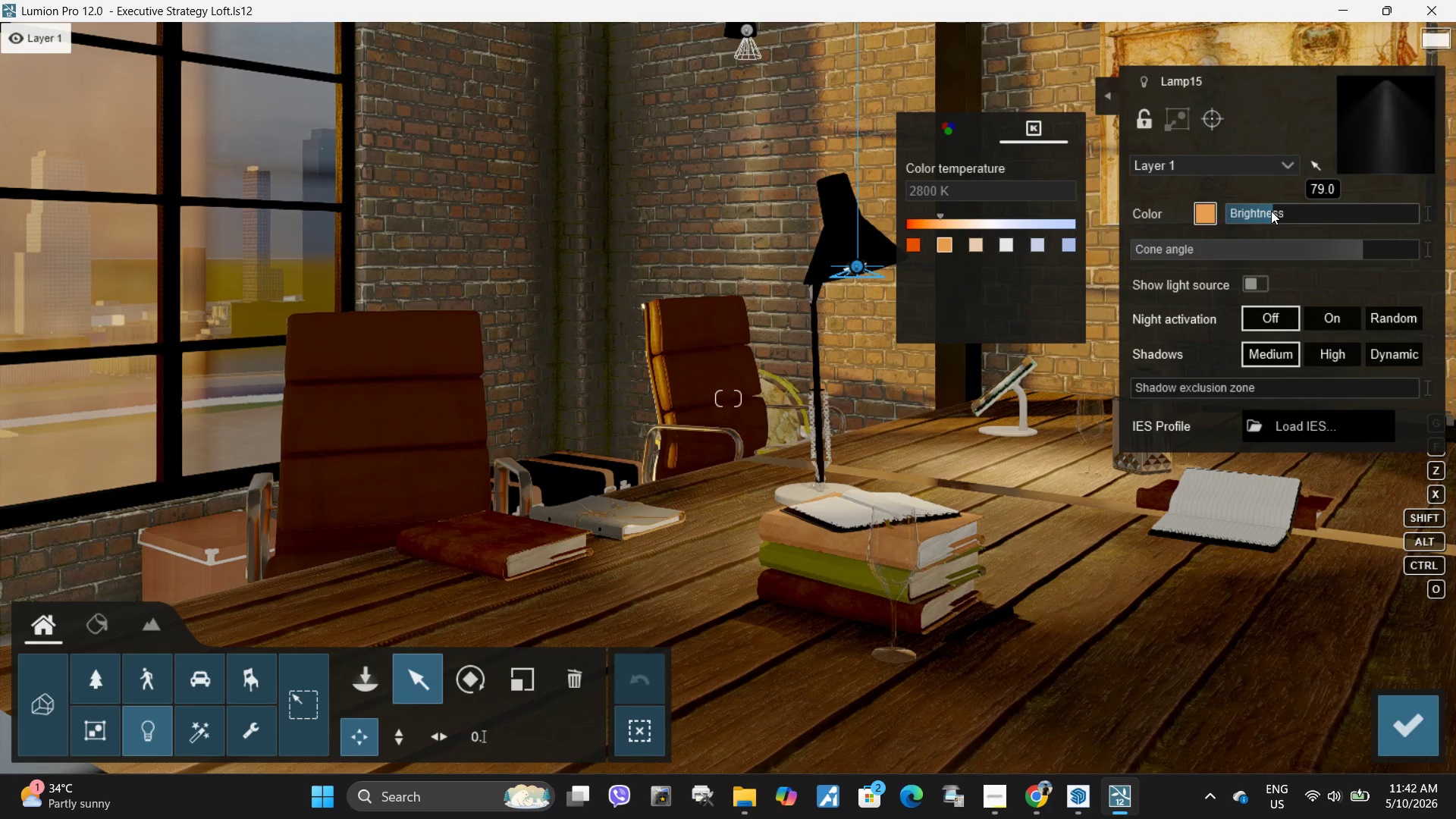 
left_click_drag(start_coordinate=[1357, 249], to_coordinate=[1455, 268])
 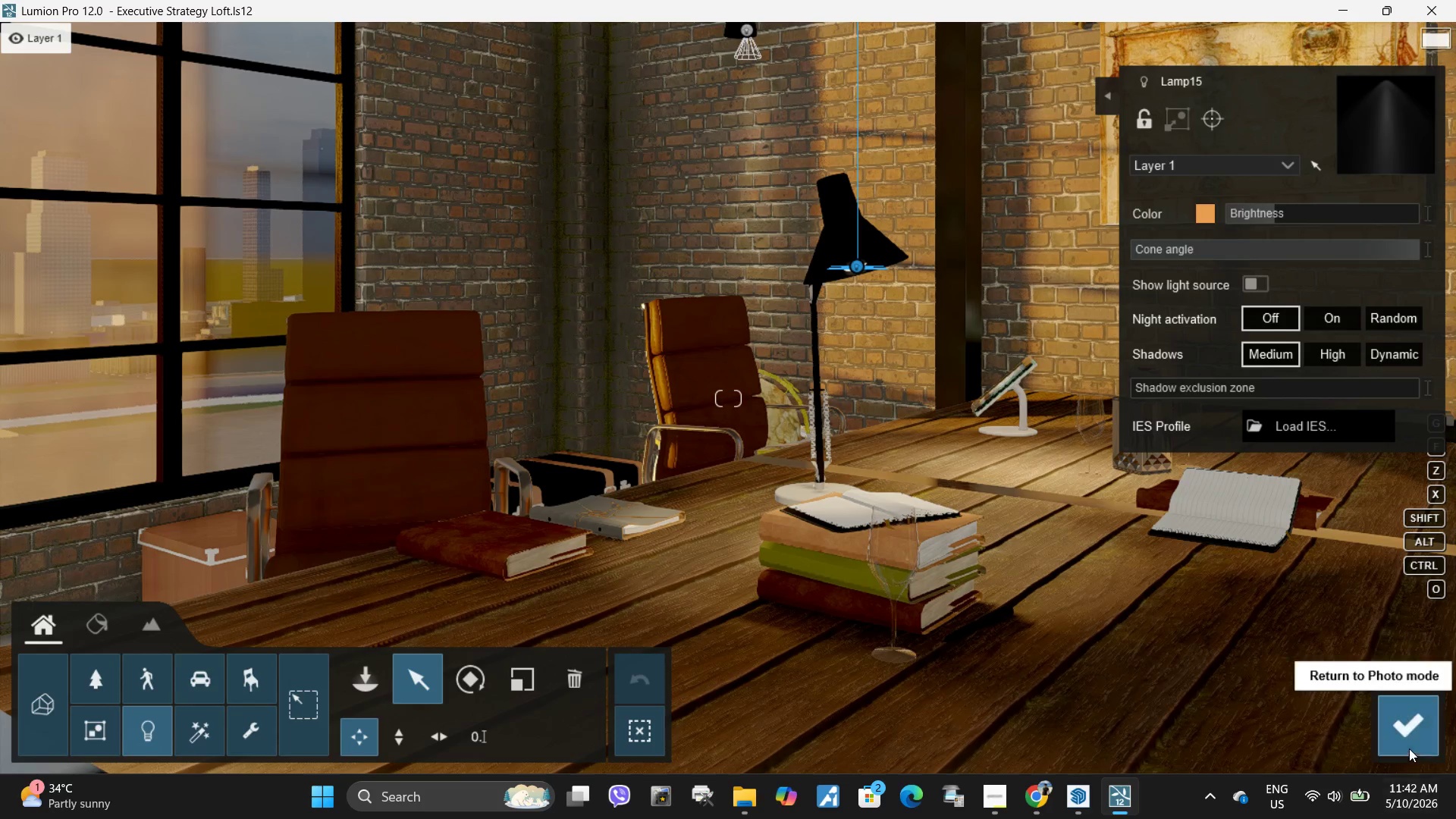 
left_click([1409, 736])
 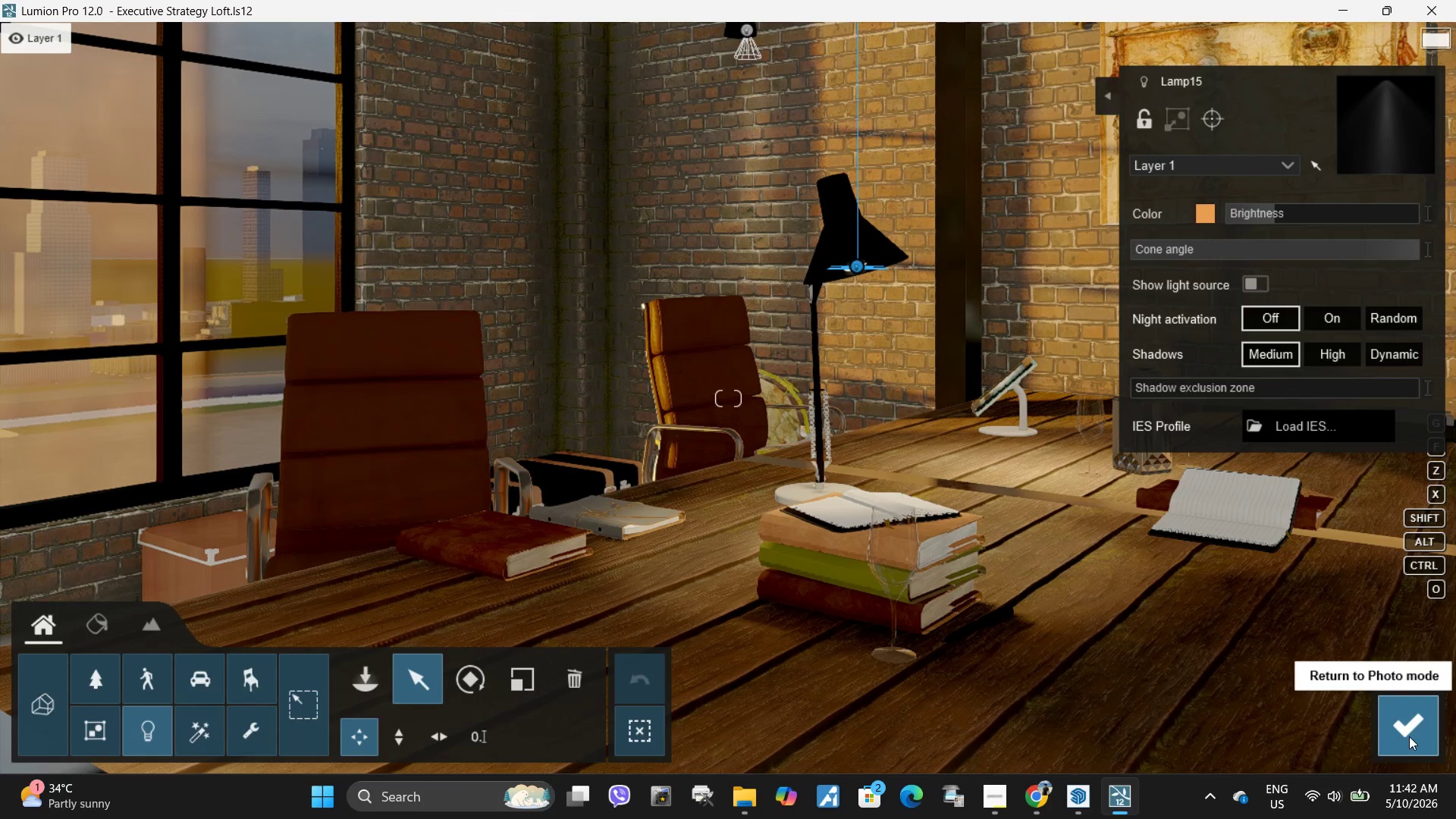 
type(ss)
 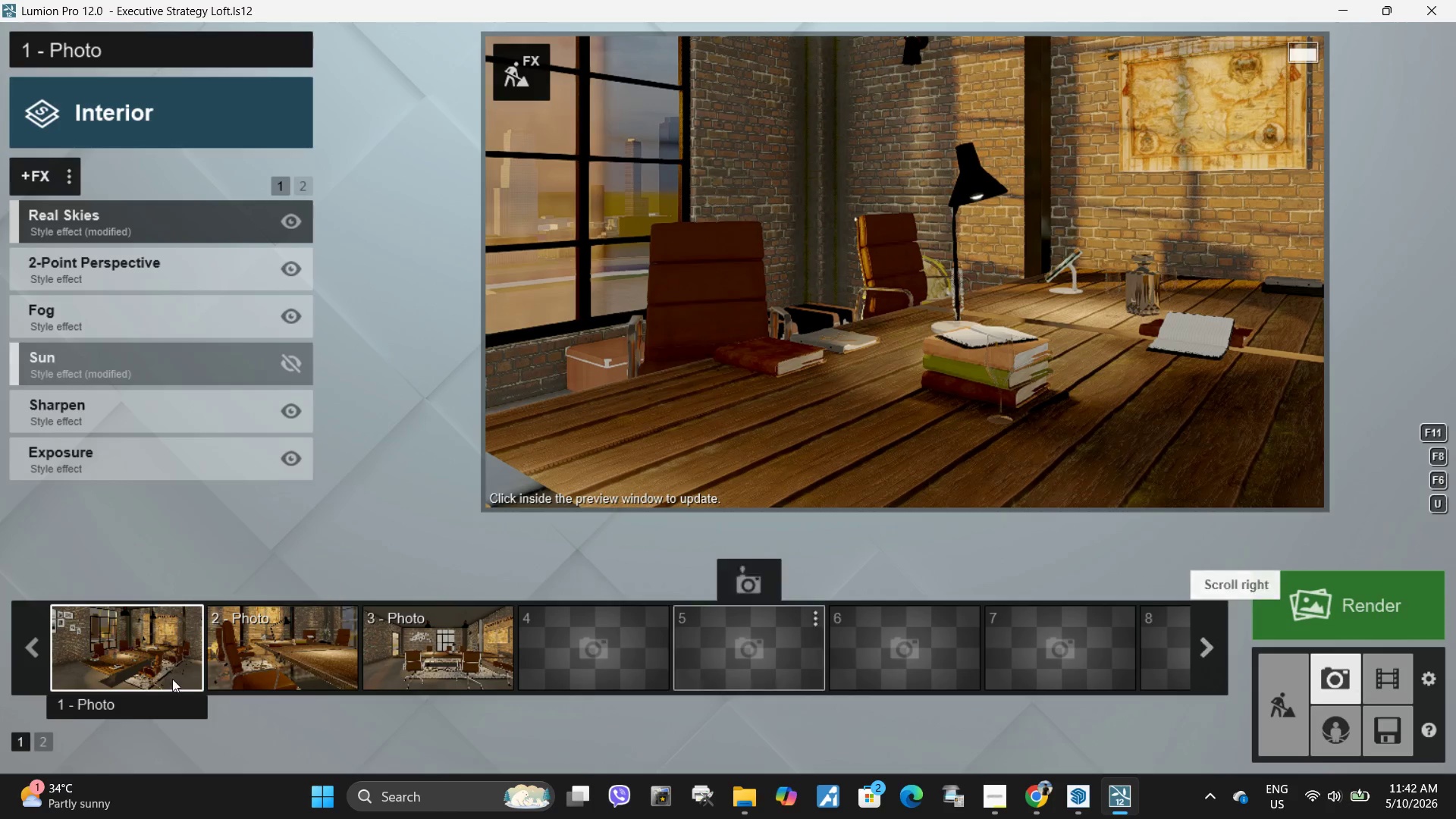 
left_click_drag(start_coordinate=[71, 623], to_coordinate=[93, 650])
 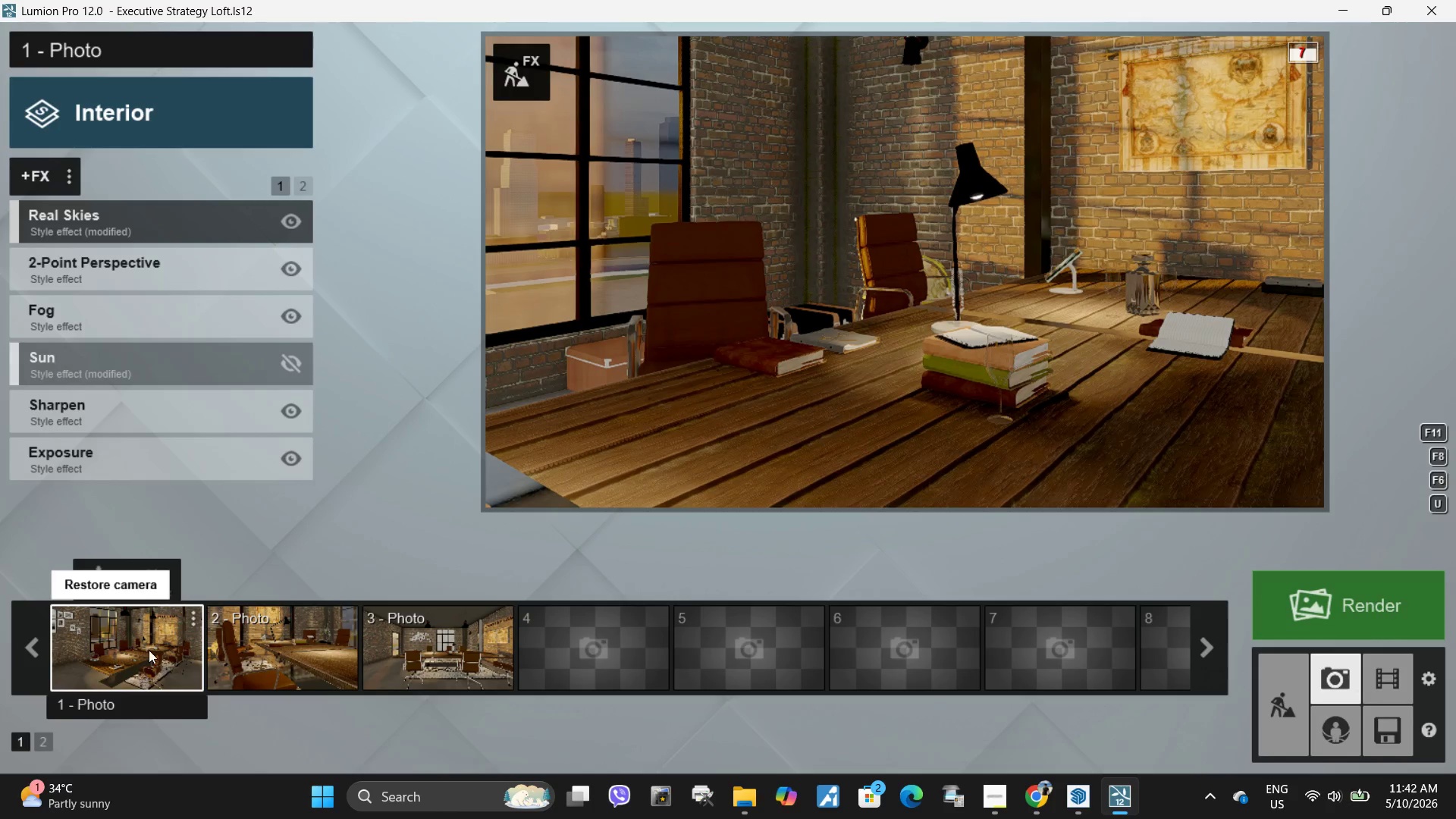 
double_click([149, 650])
 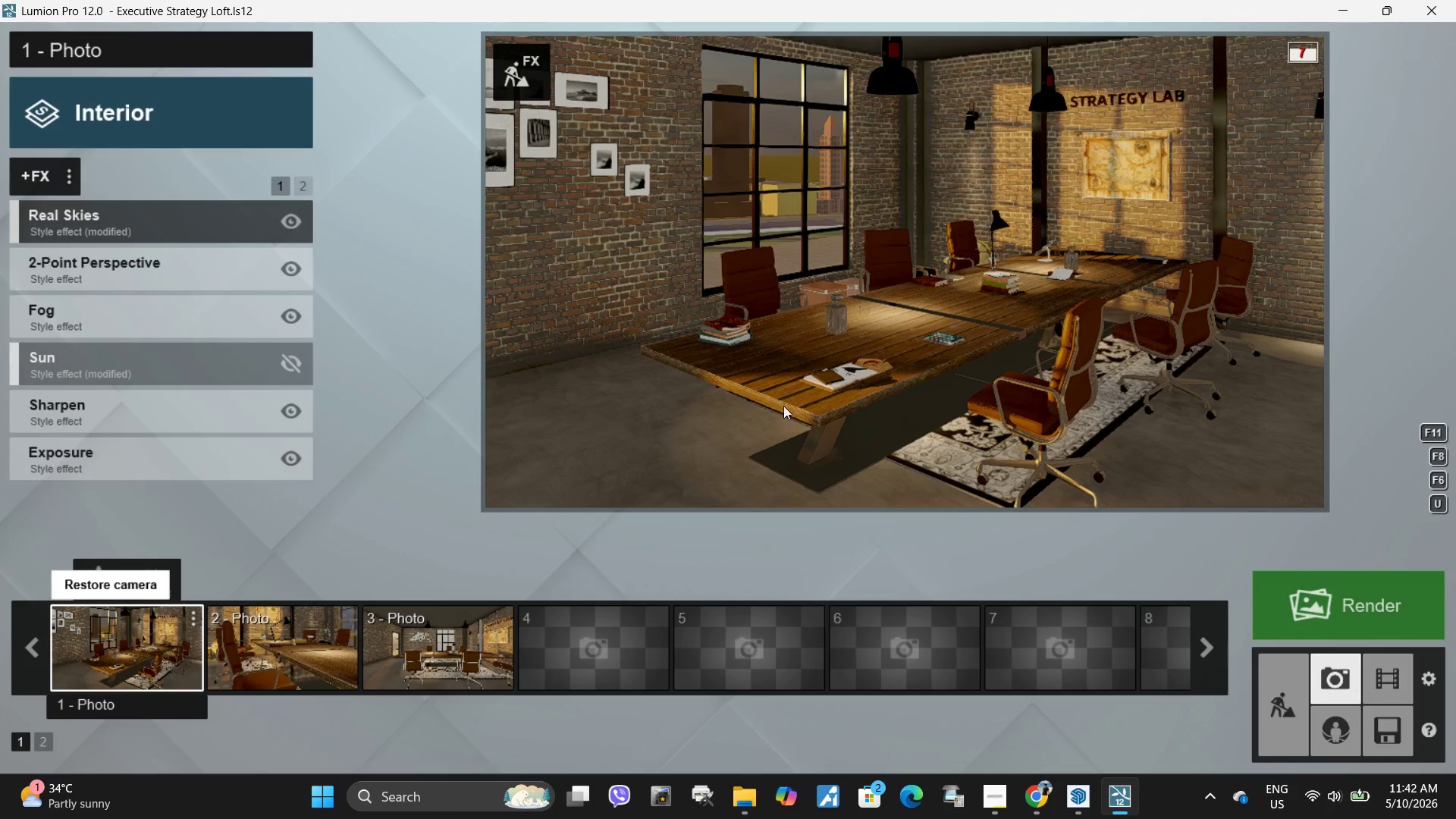 
mouse_move([829, 385])
 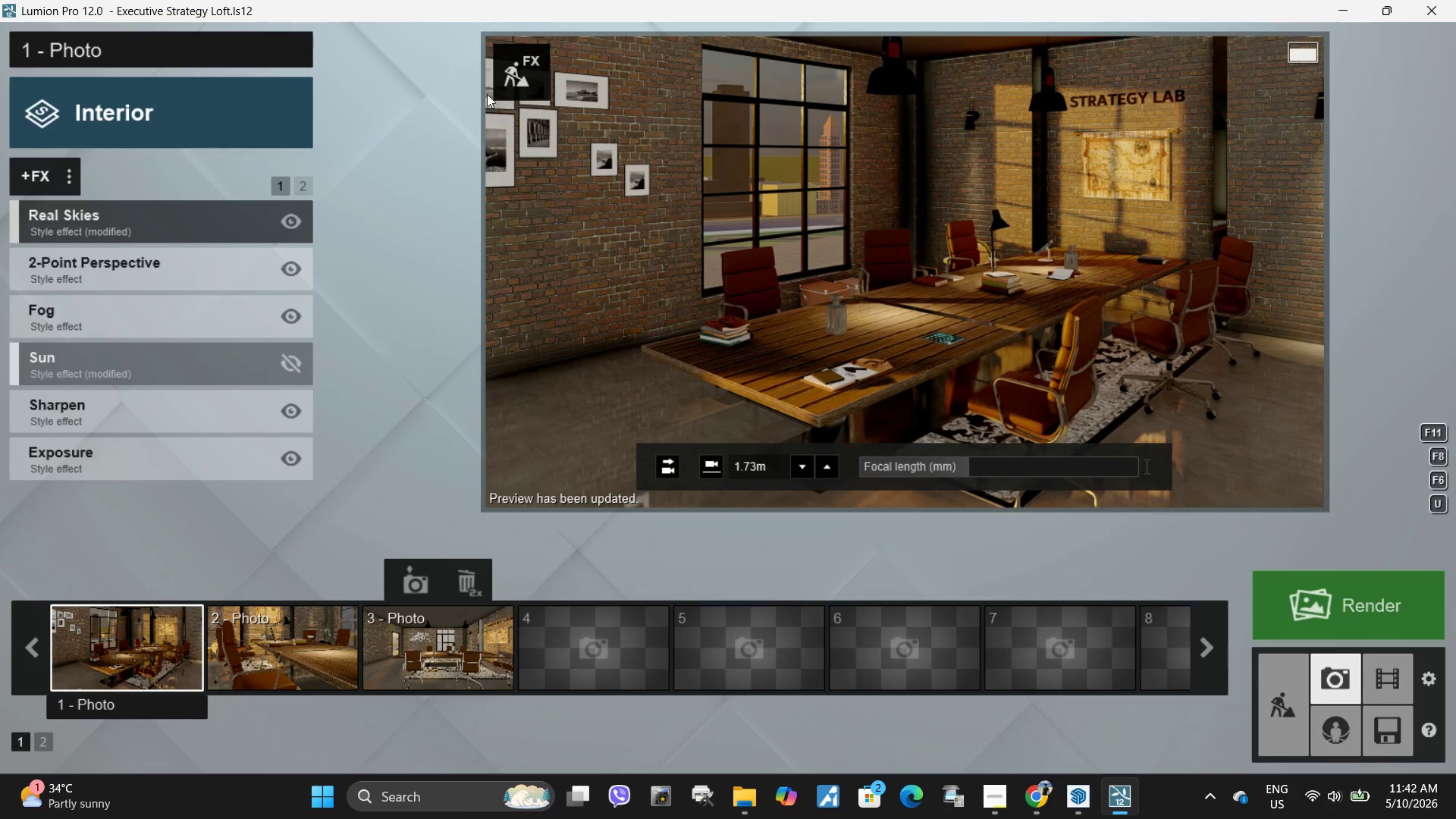 
left_click([531, 64])
 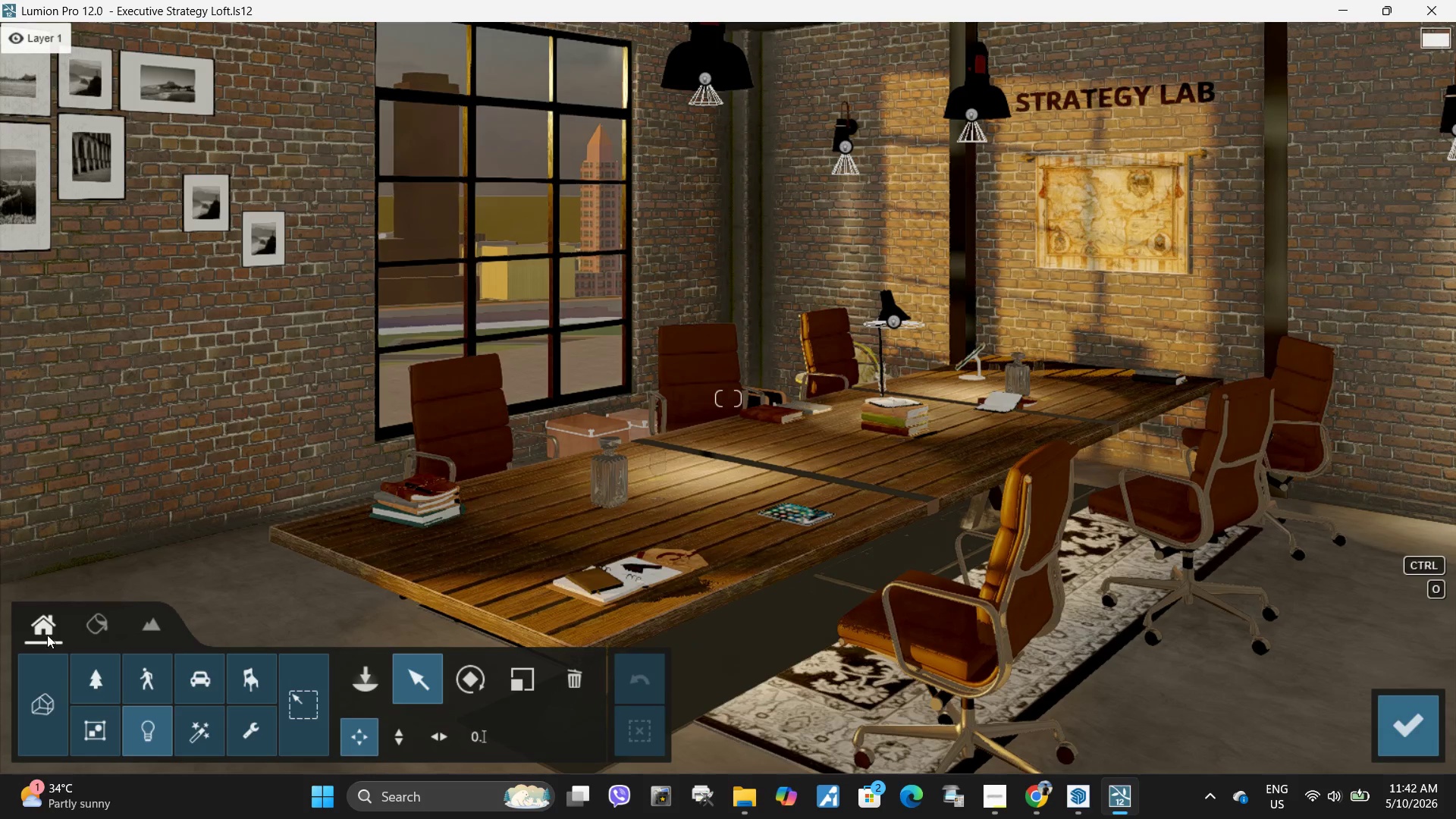 
left_click([89, 635])
 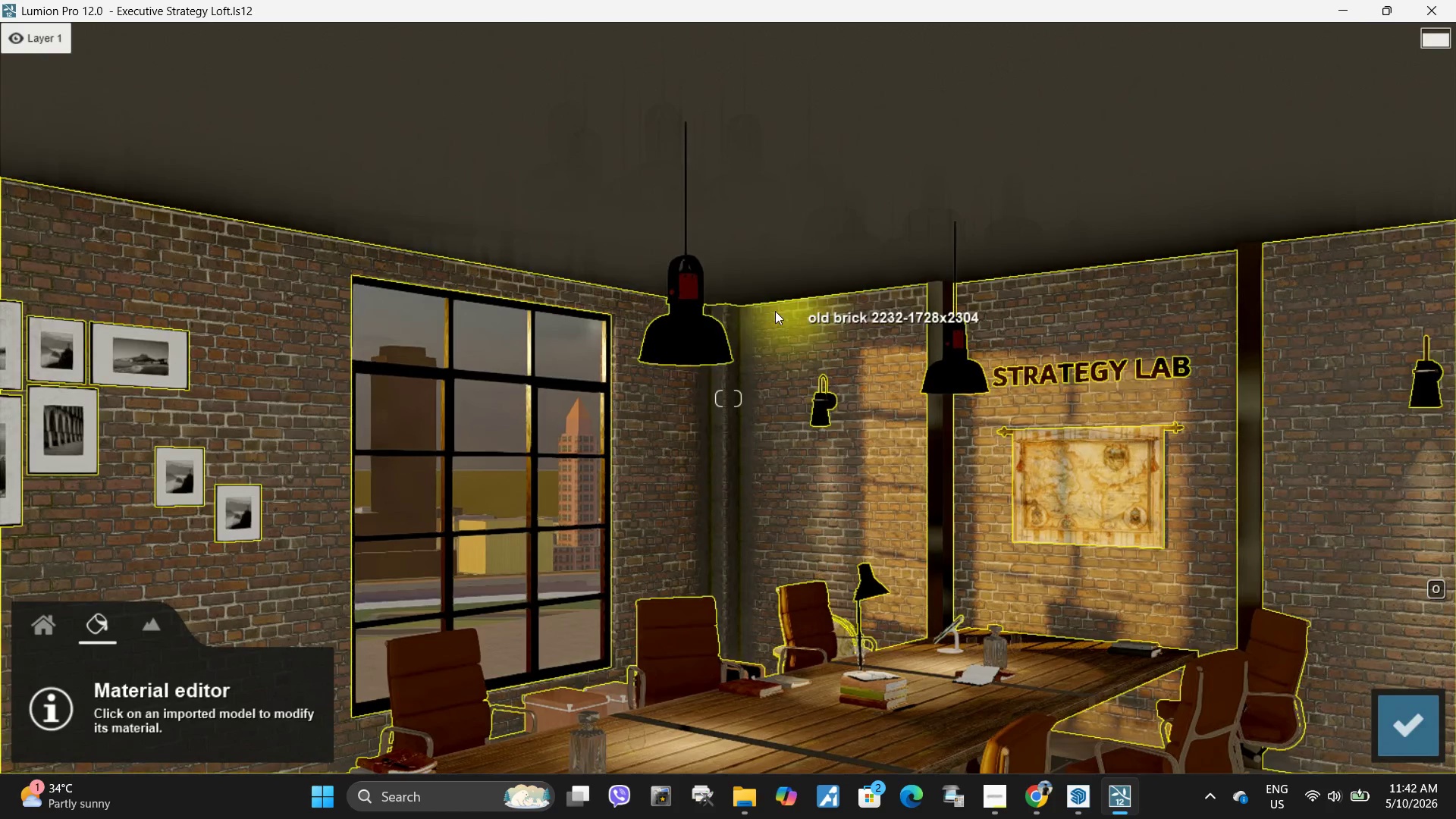 
left_click([693, 286])
 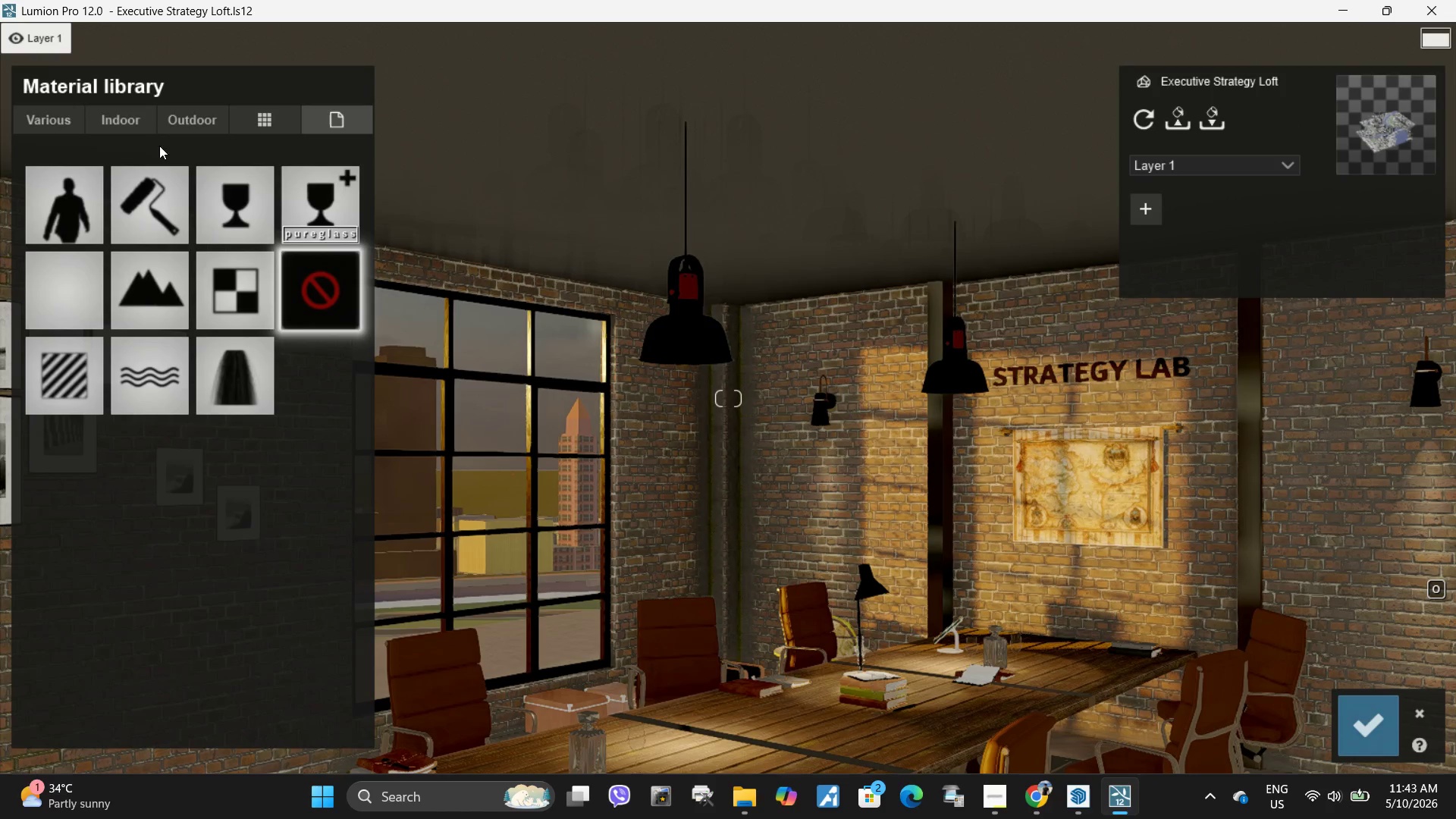 
left_click([138, 120])
 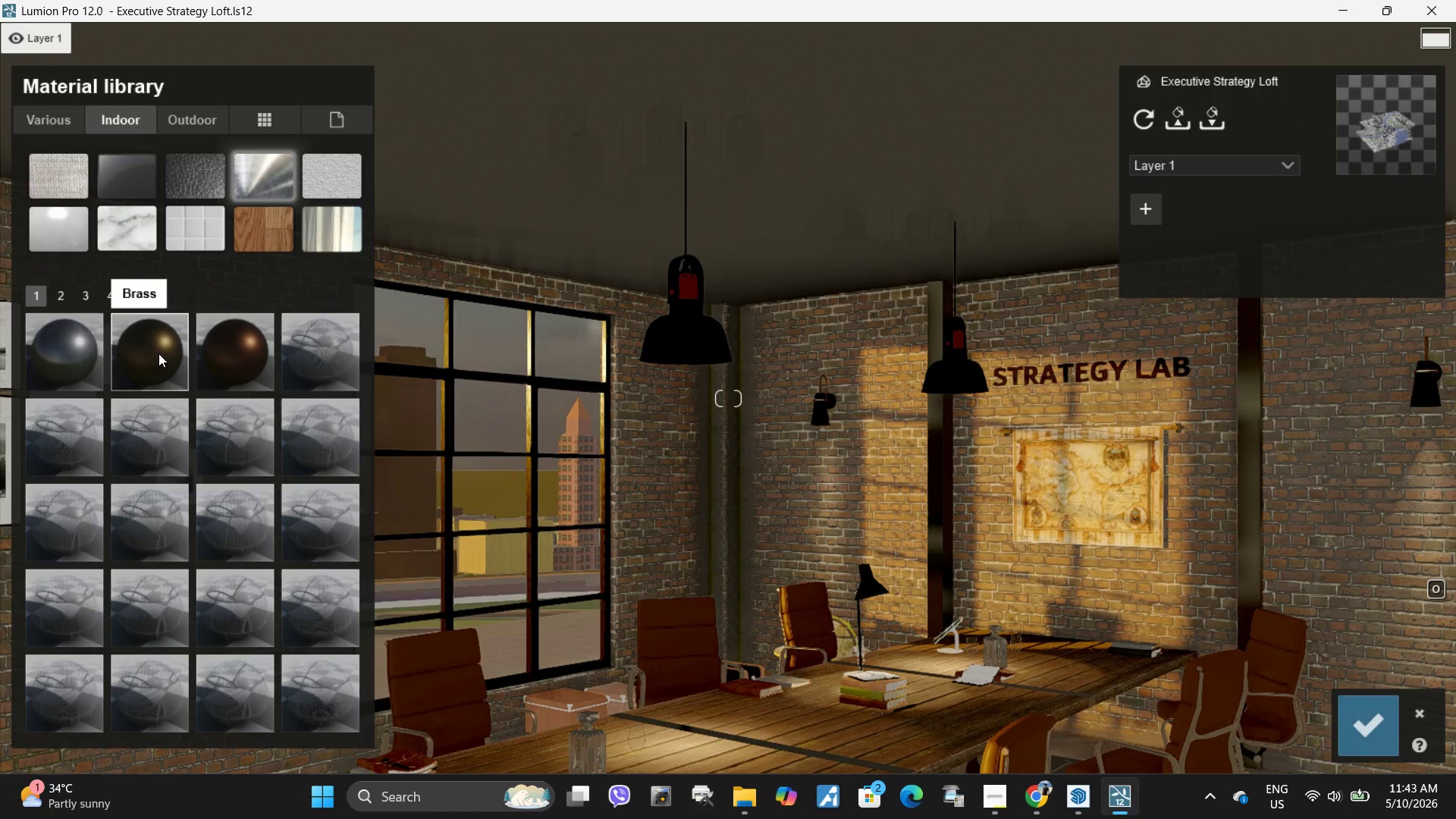 
left_click([214, 353])
 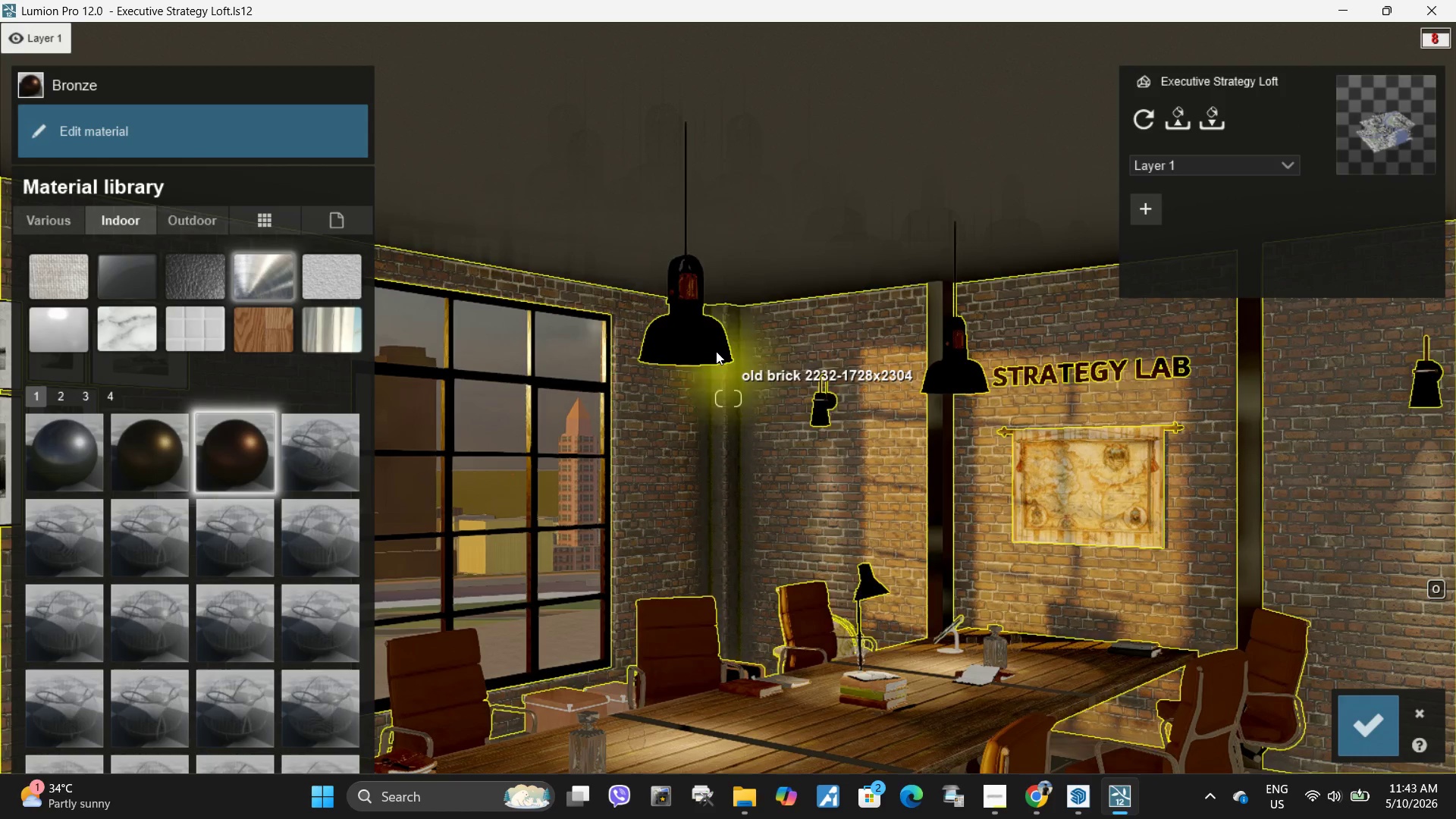 
left_click([698, 343])
 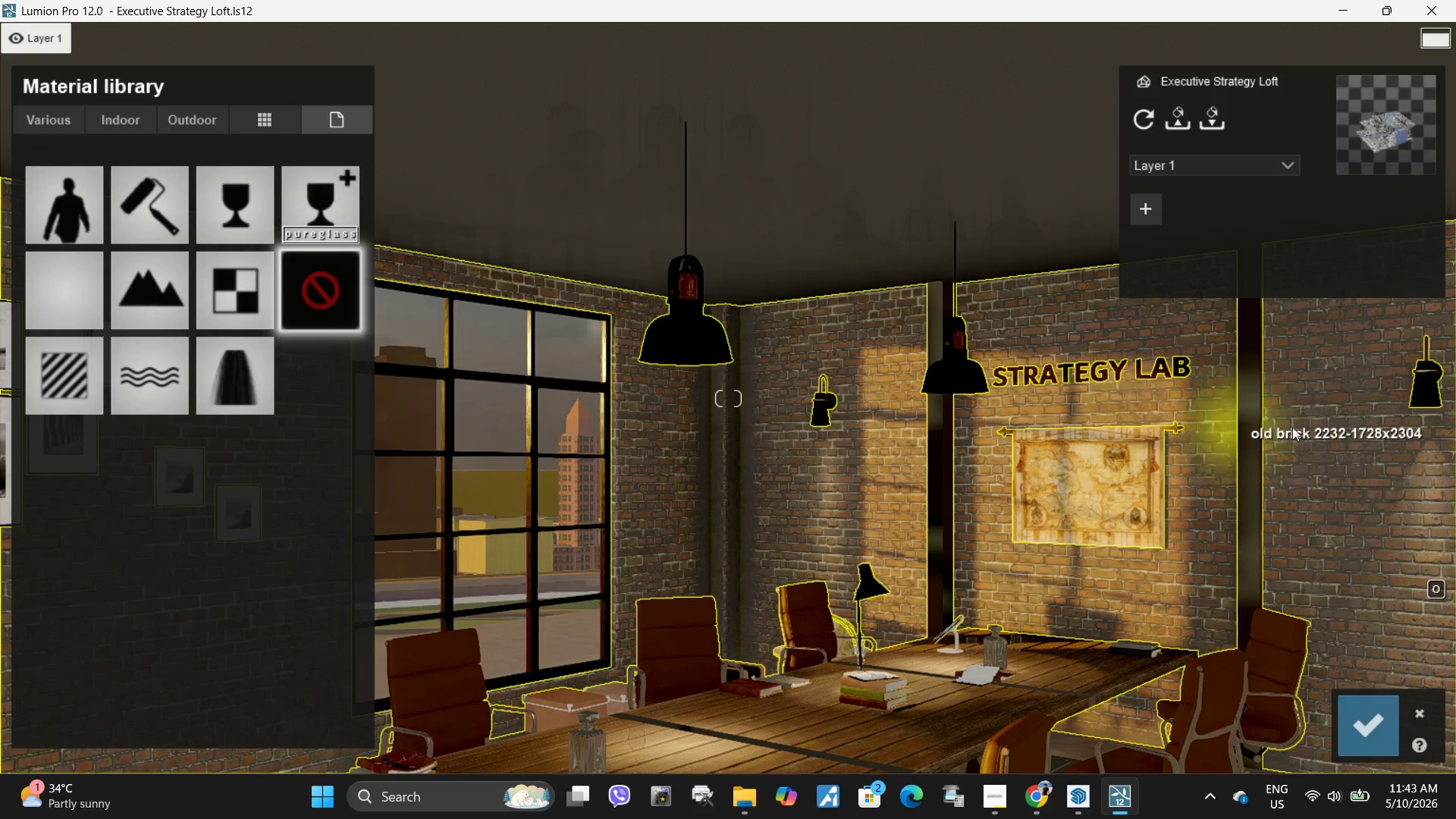 
left_click([1247, 435])
 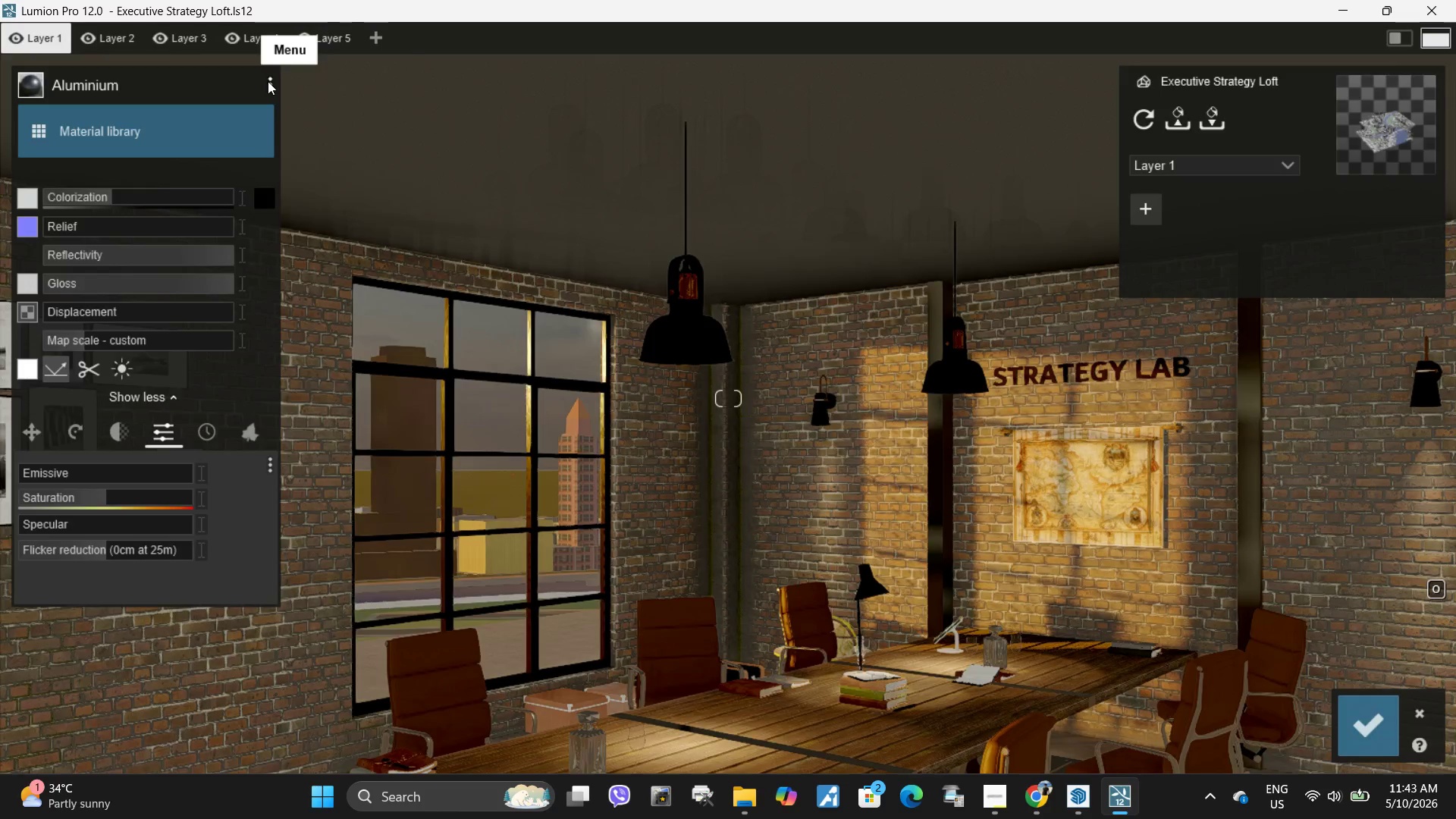 
double_click([296, 86])
 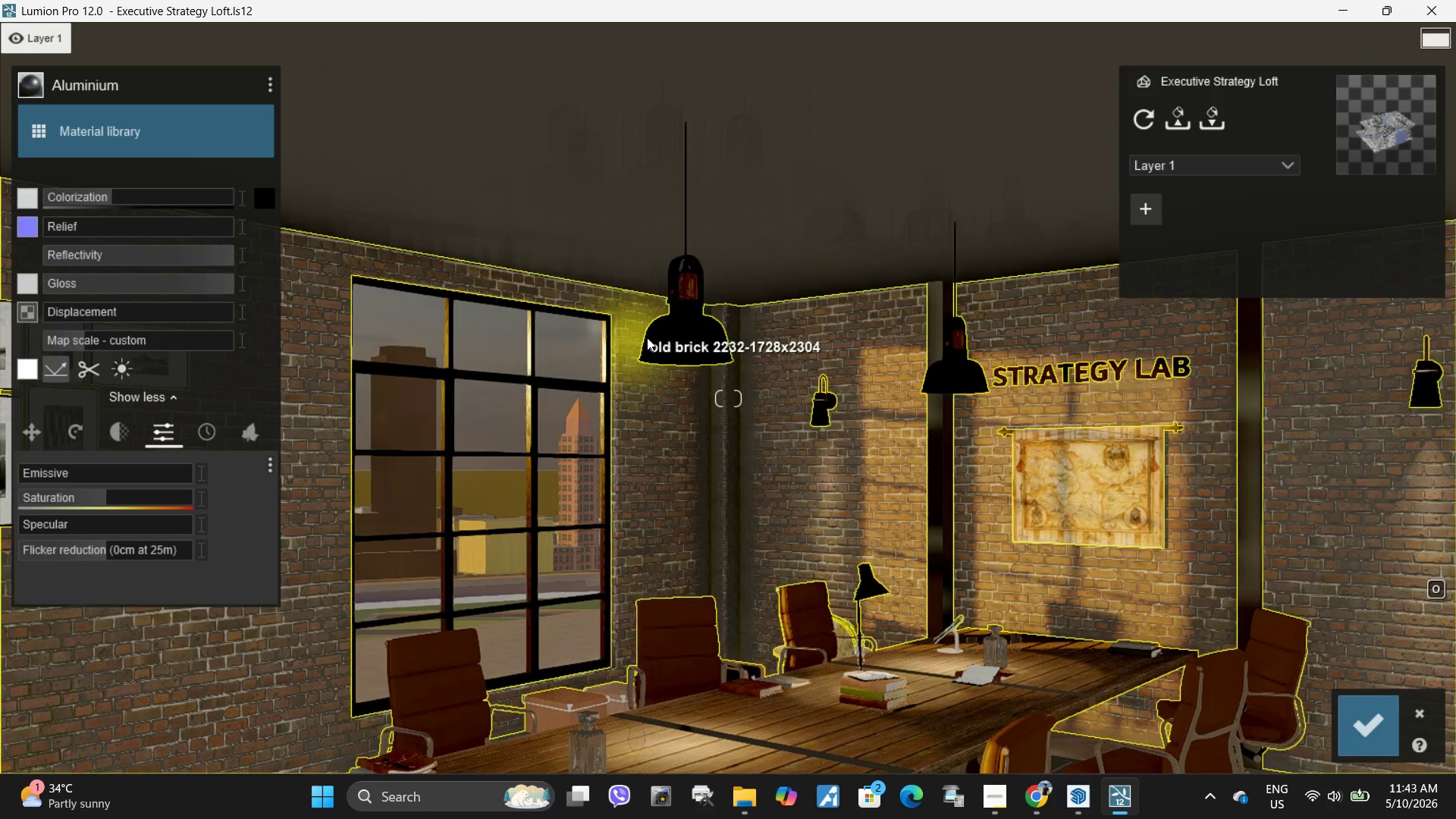 
left_click([666, 344])
 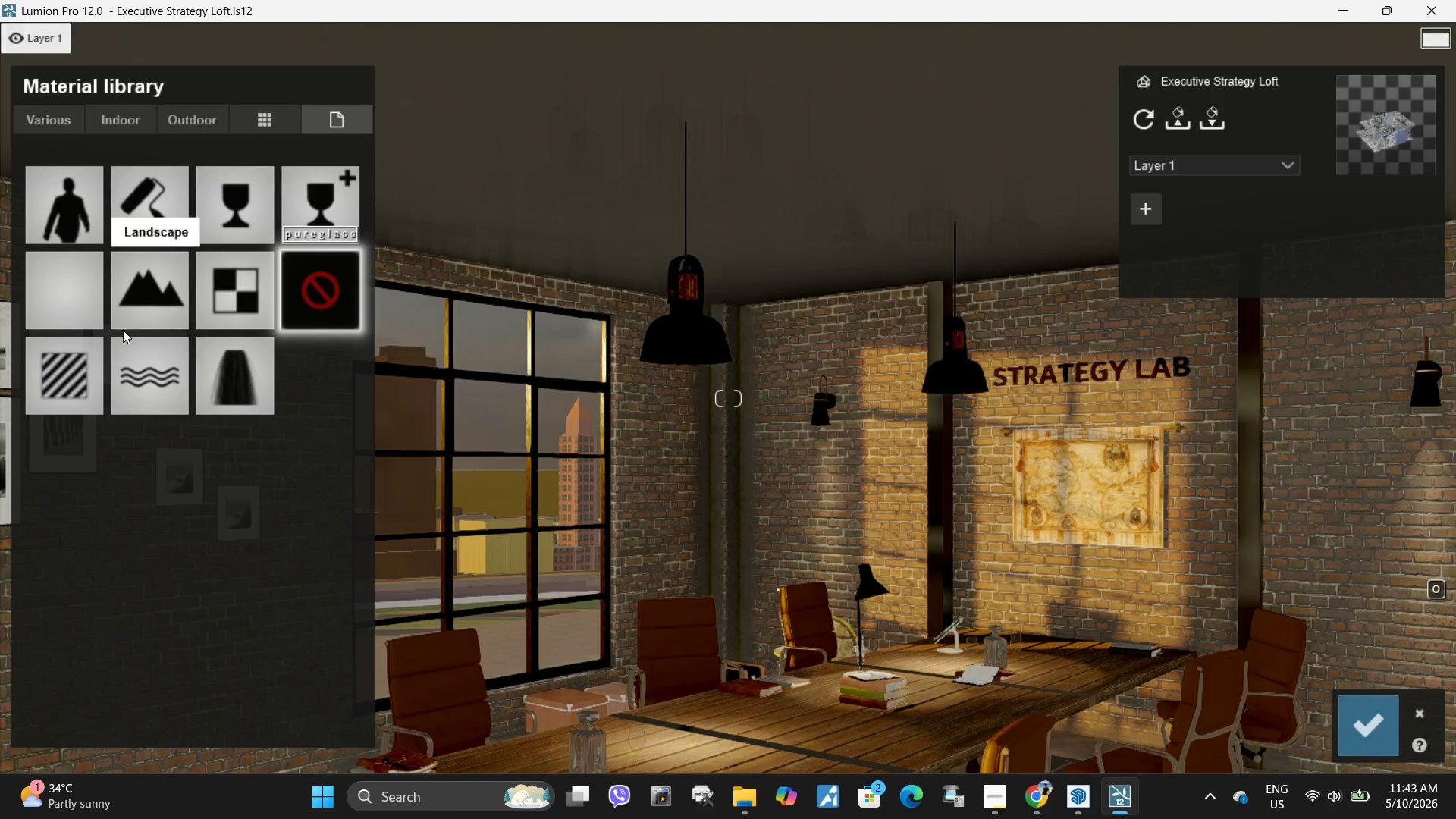 
left_click([54, 378])
 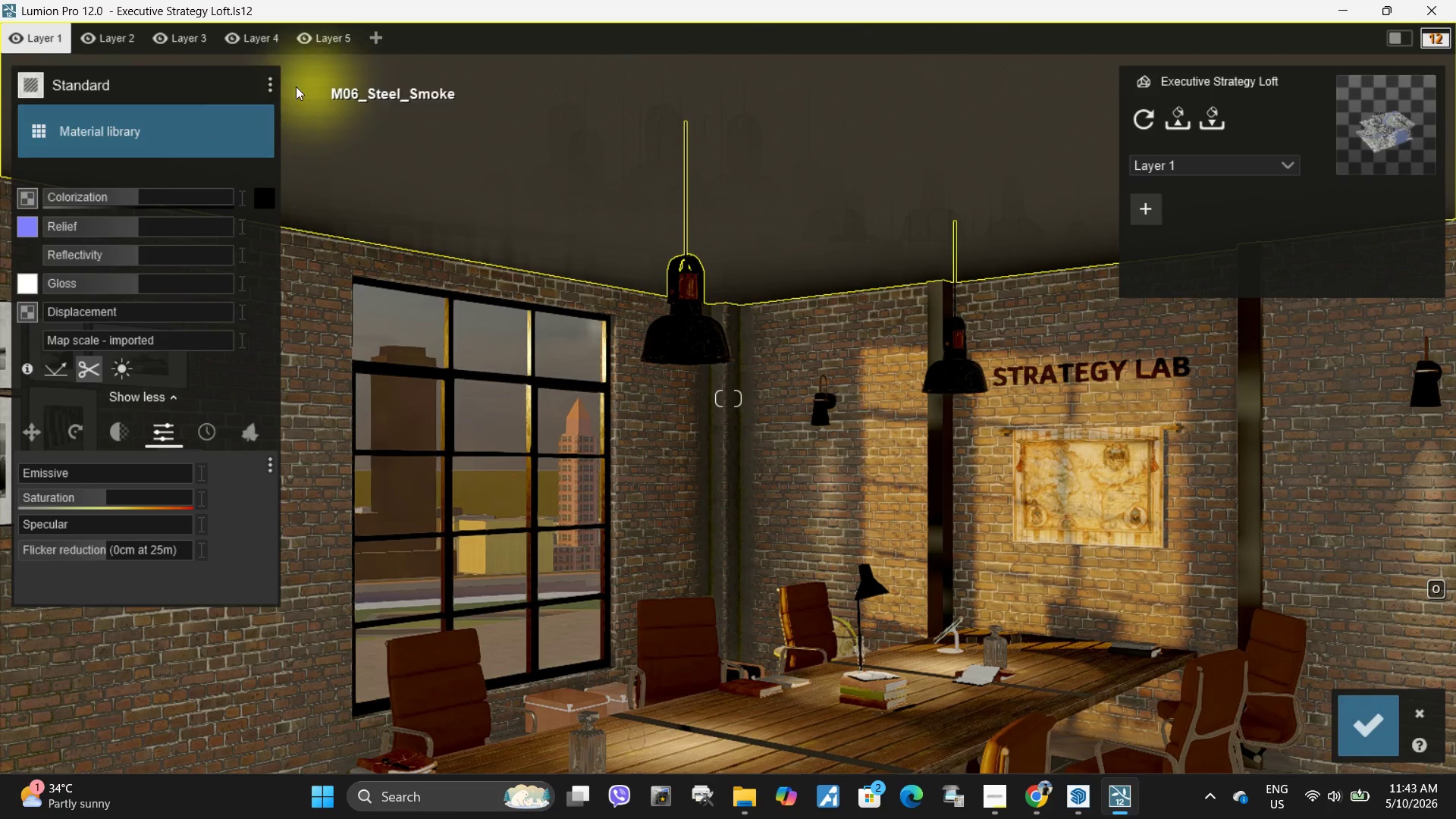 
left_click([272, 86])
 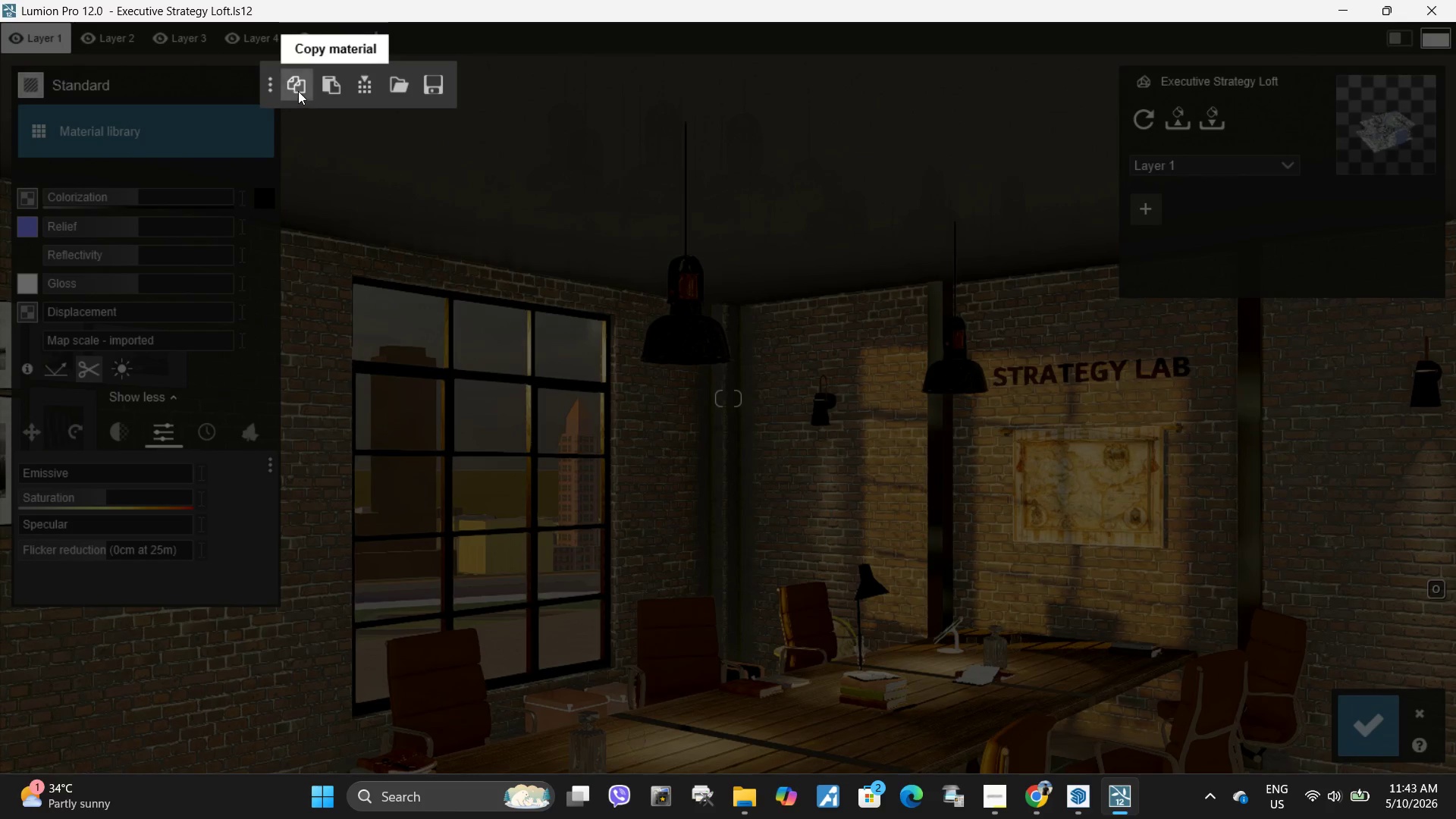 
left_click_drag(start_coordinate=[298, 90], to_coordinate=[310, 88])
 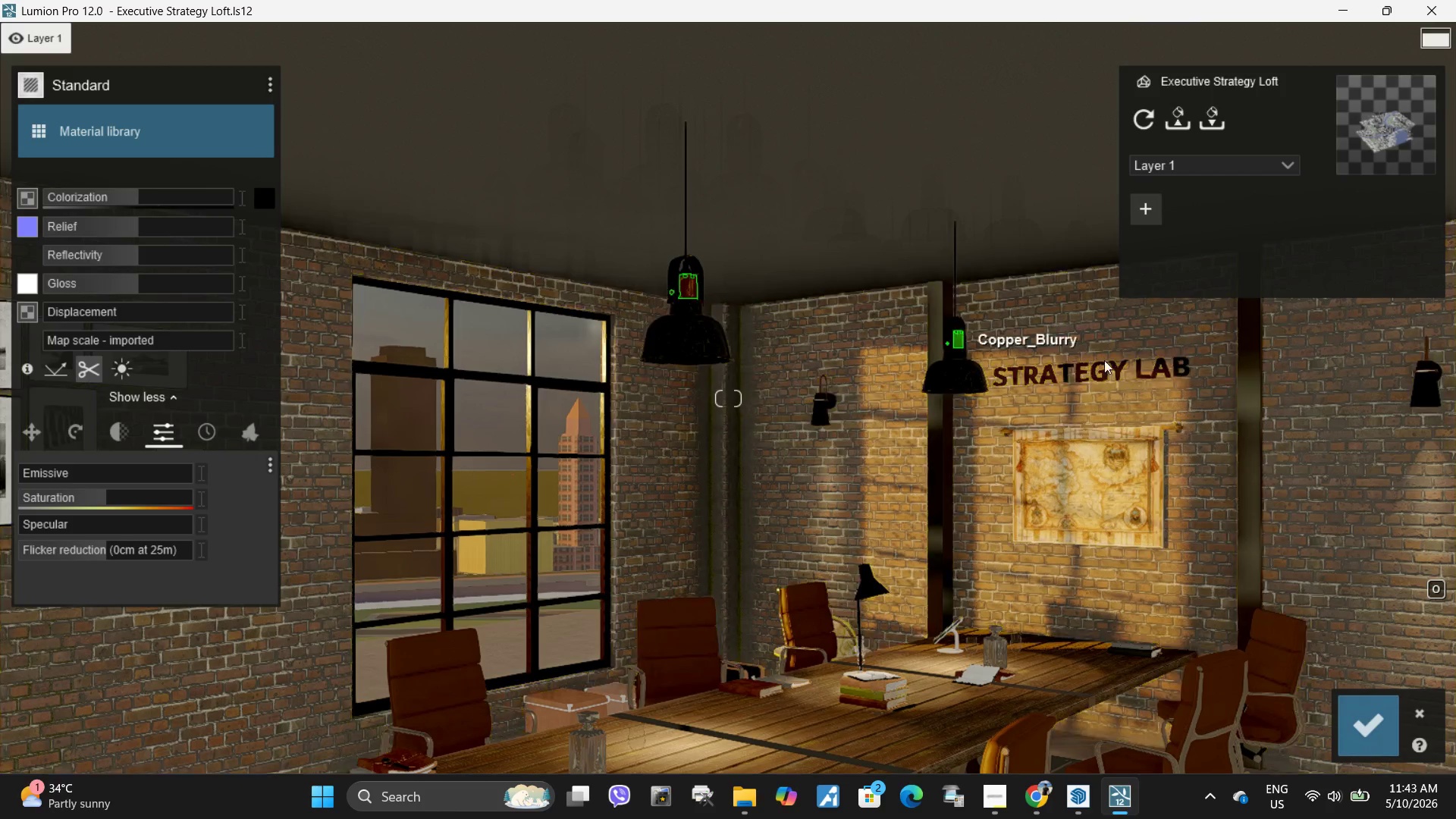 
left_click([1250, 397])
 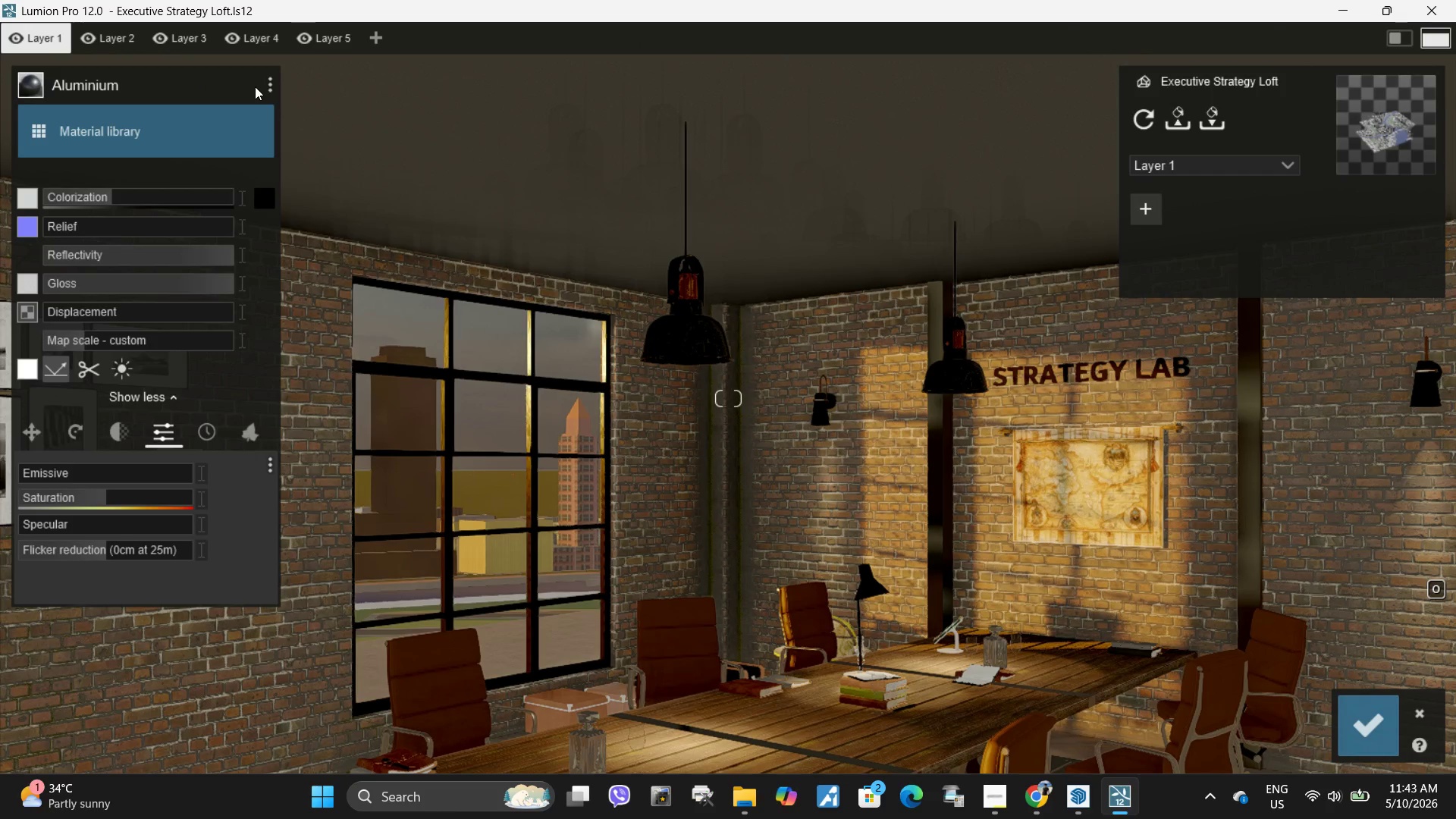 
left_click([269, 86])
 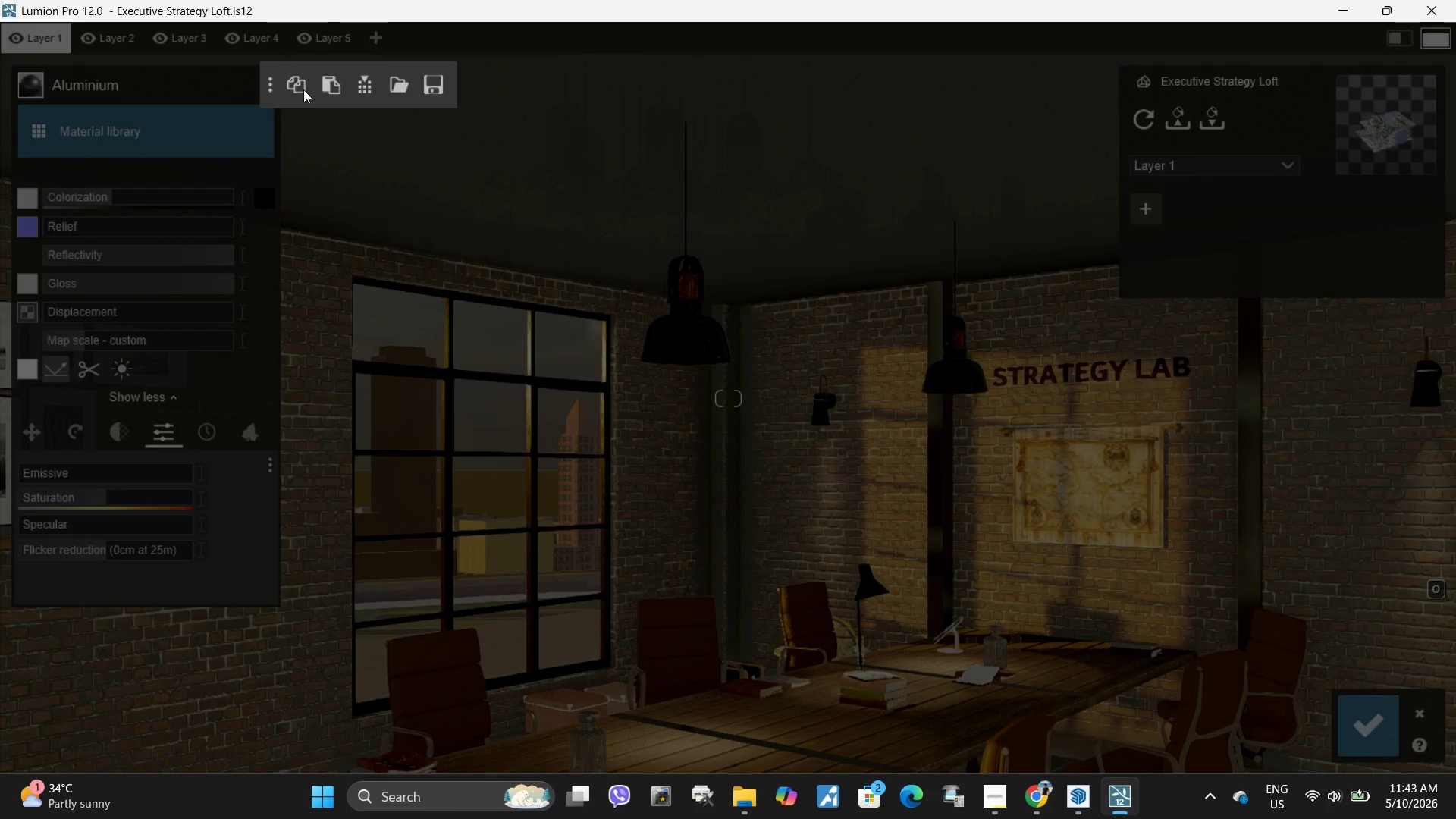 
left_click([300, 89])
 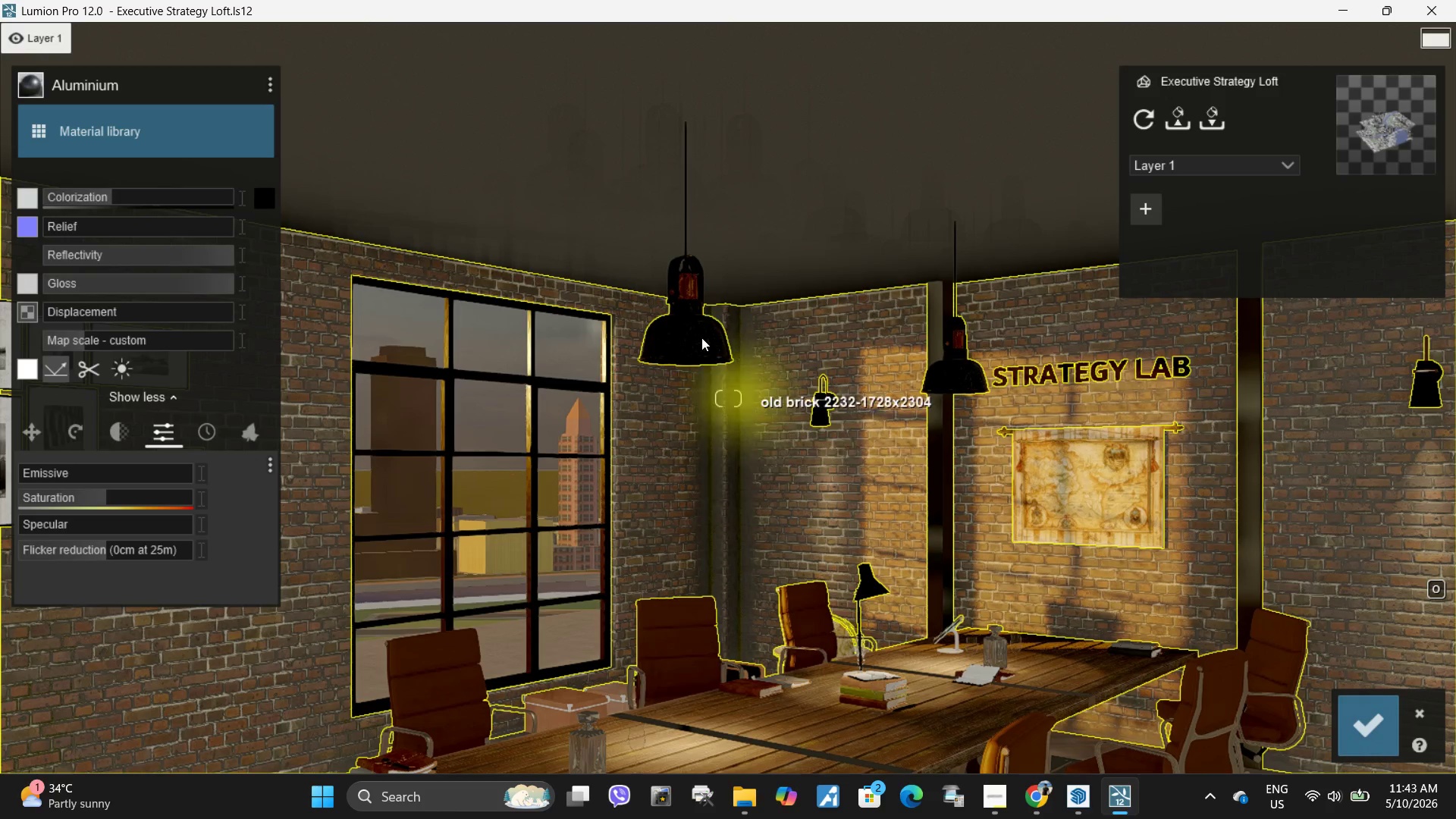 
left_click([699, 335])
 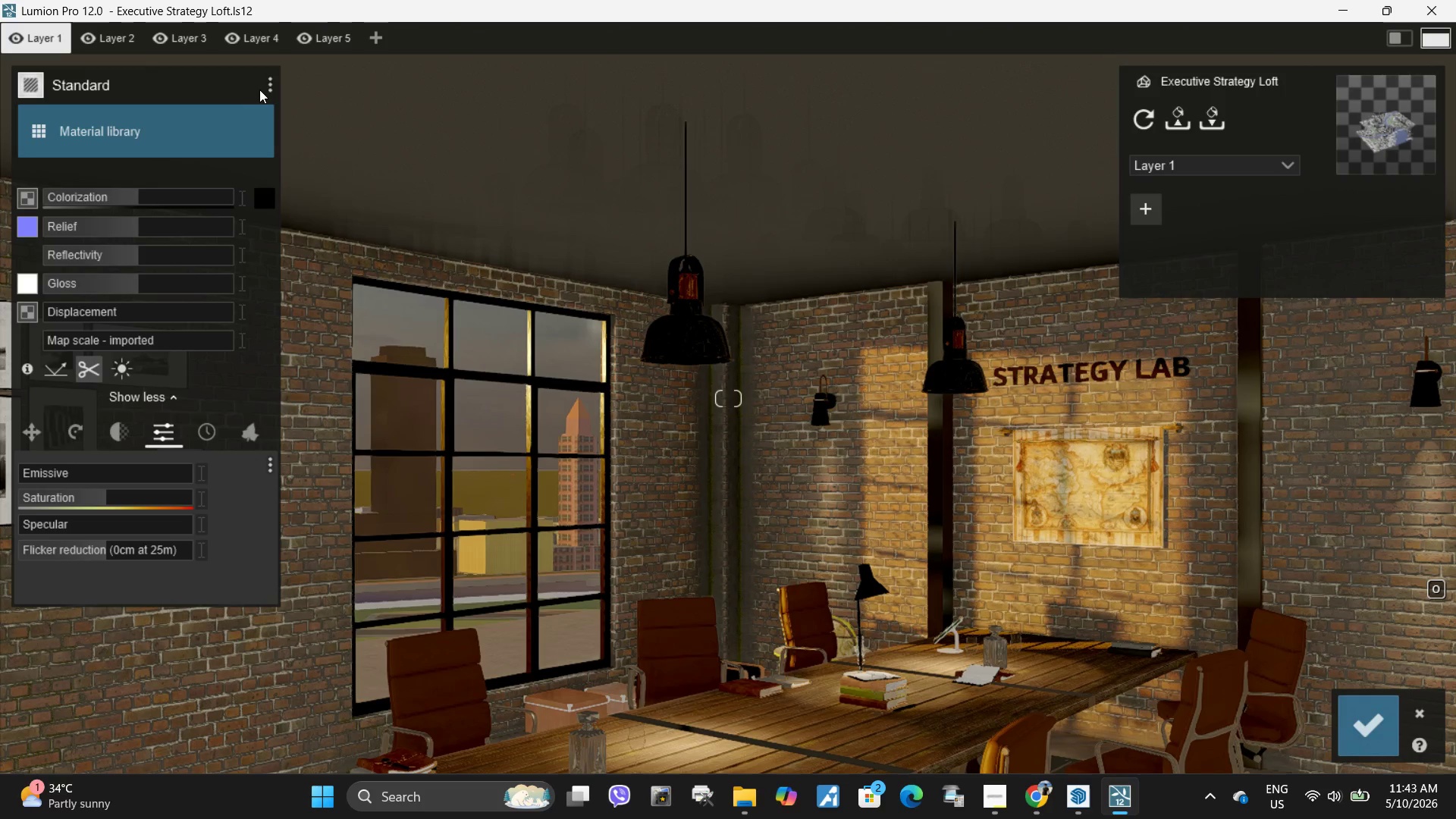 
left_click([267, 88])
 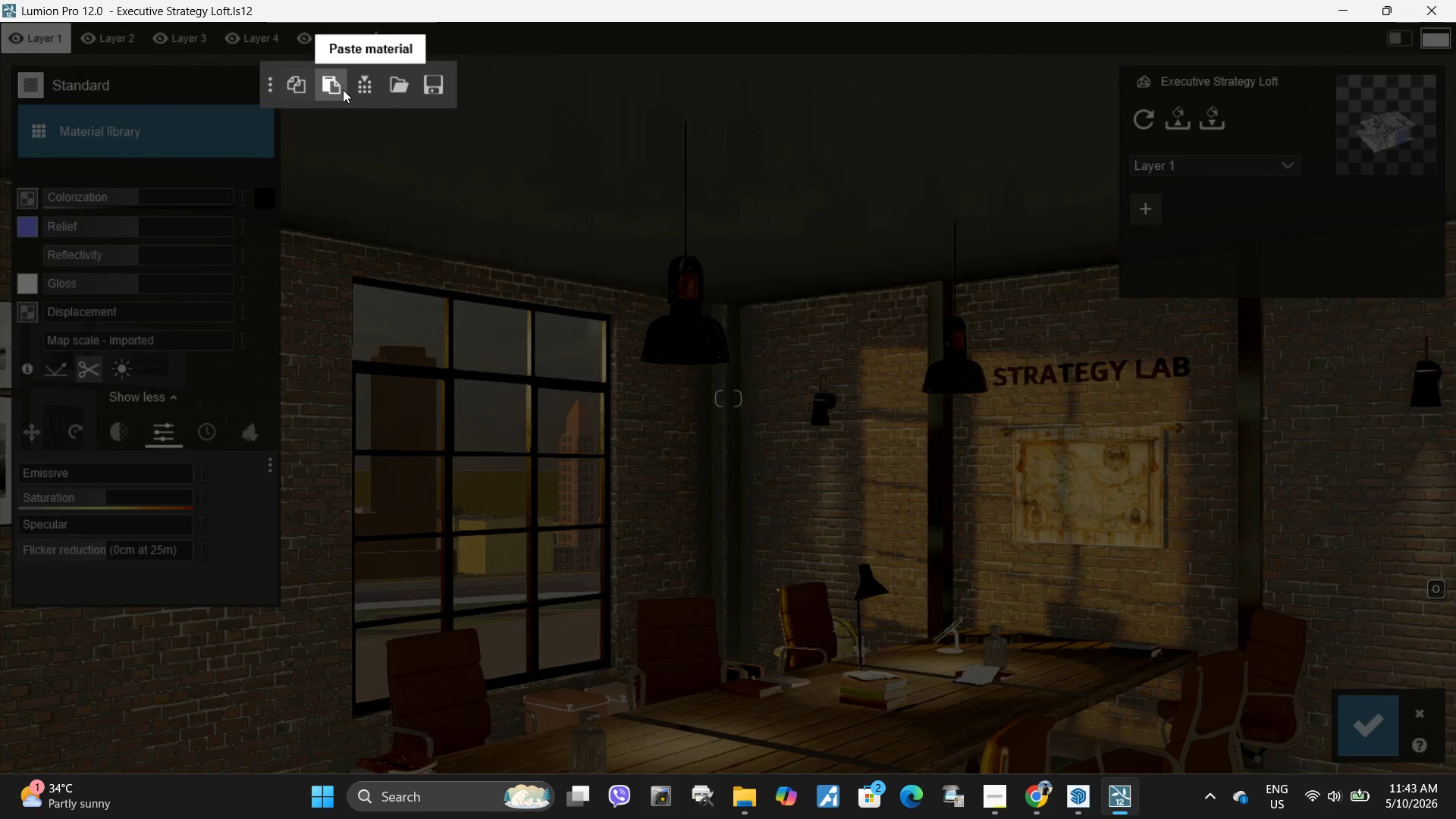 
left_click([334, 86])
 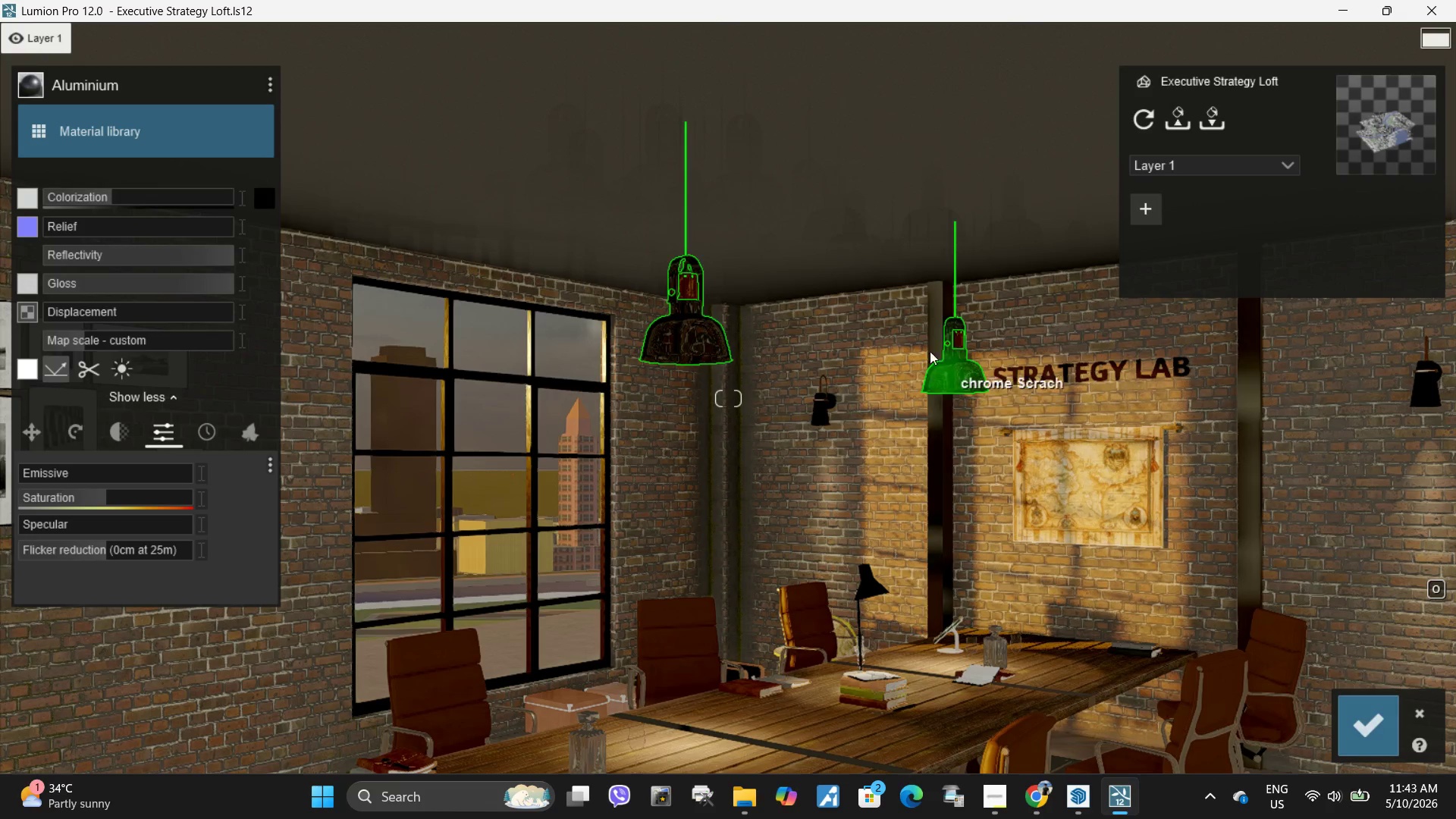 
wait(5.42)
 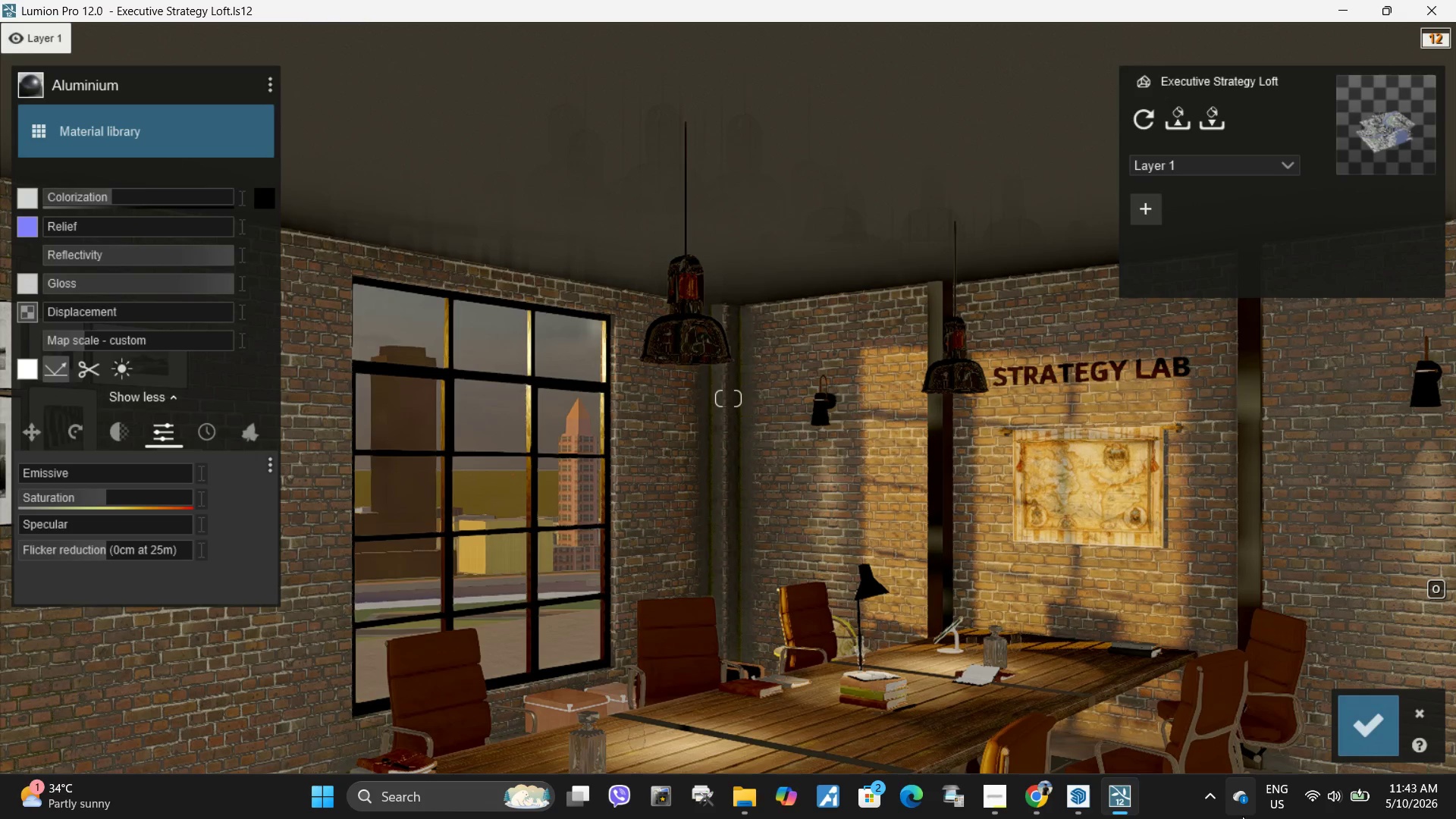 
left_click([675, 122])
 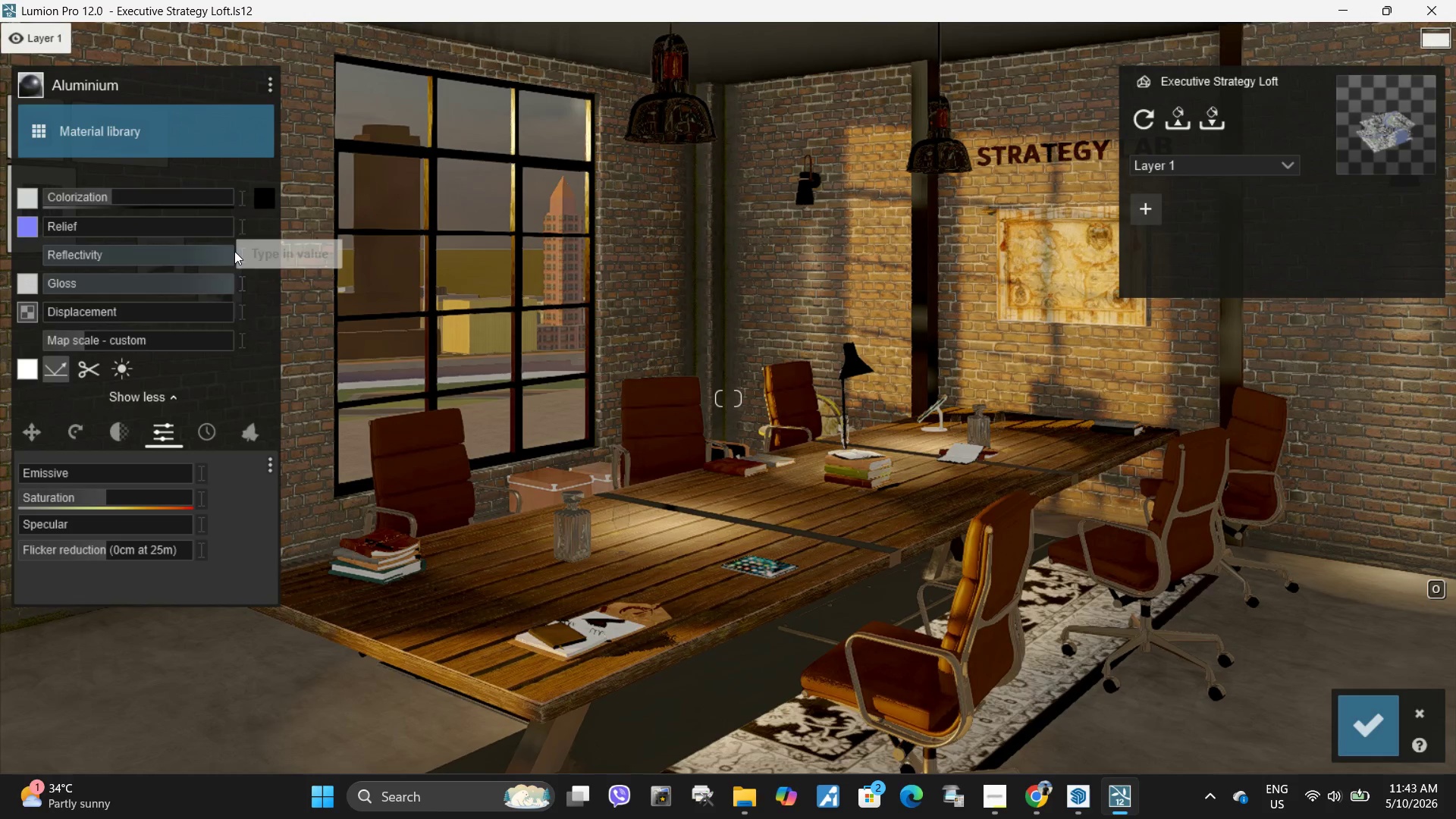 
left_click_drag(start_coordinate=[217, 256], to_coordinate=[253, 271])
 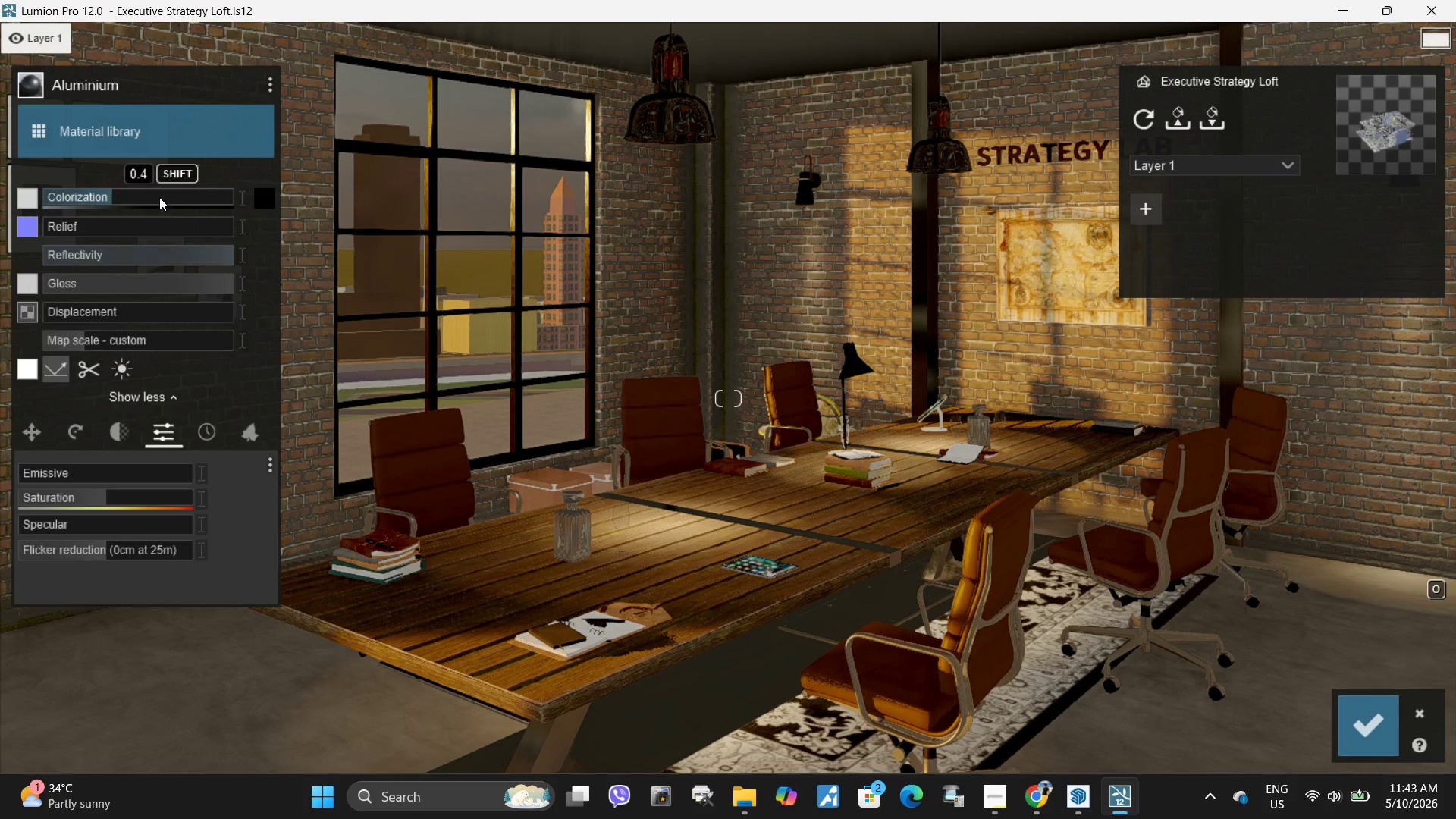 
left_click_drag(start_coordinate=[158, 197], to_coordinate=[325, 221])
 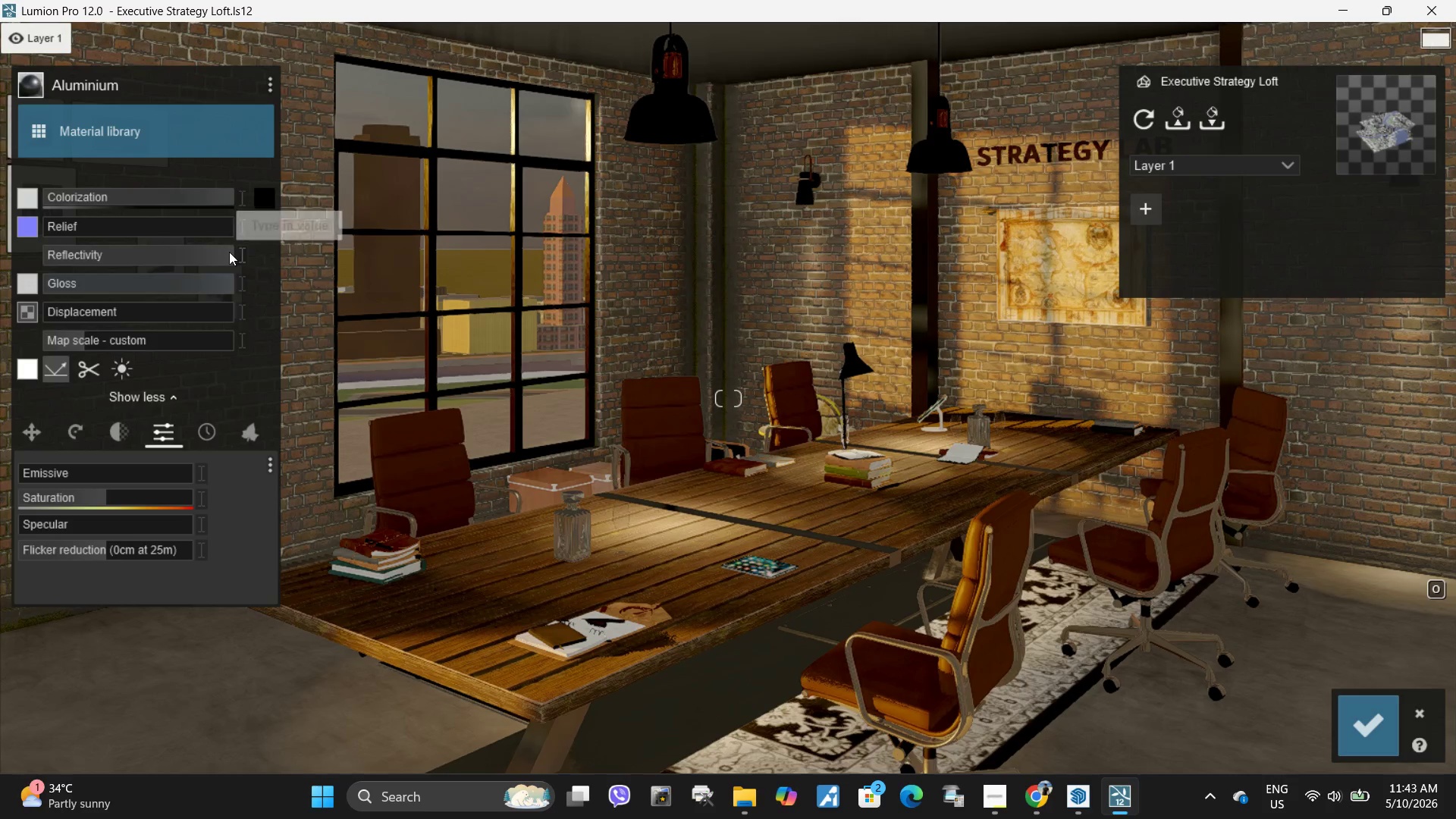 
left_click_drag(start_coordinate=[226, 253], to_coordinate=[129, 271])
 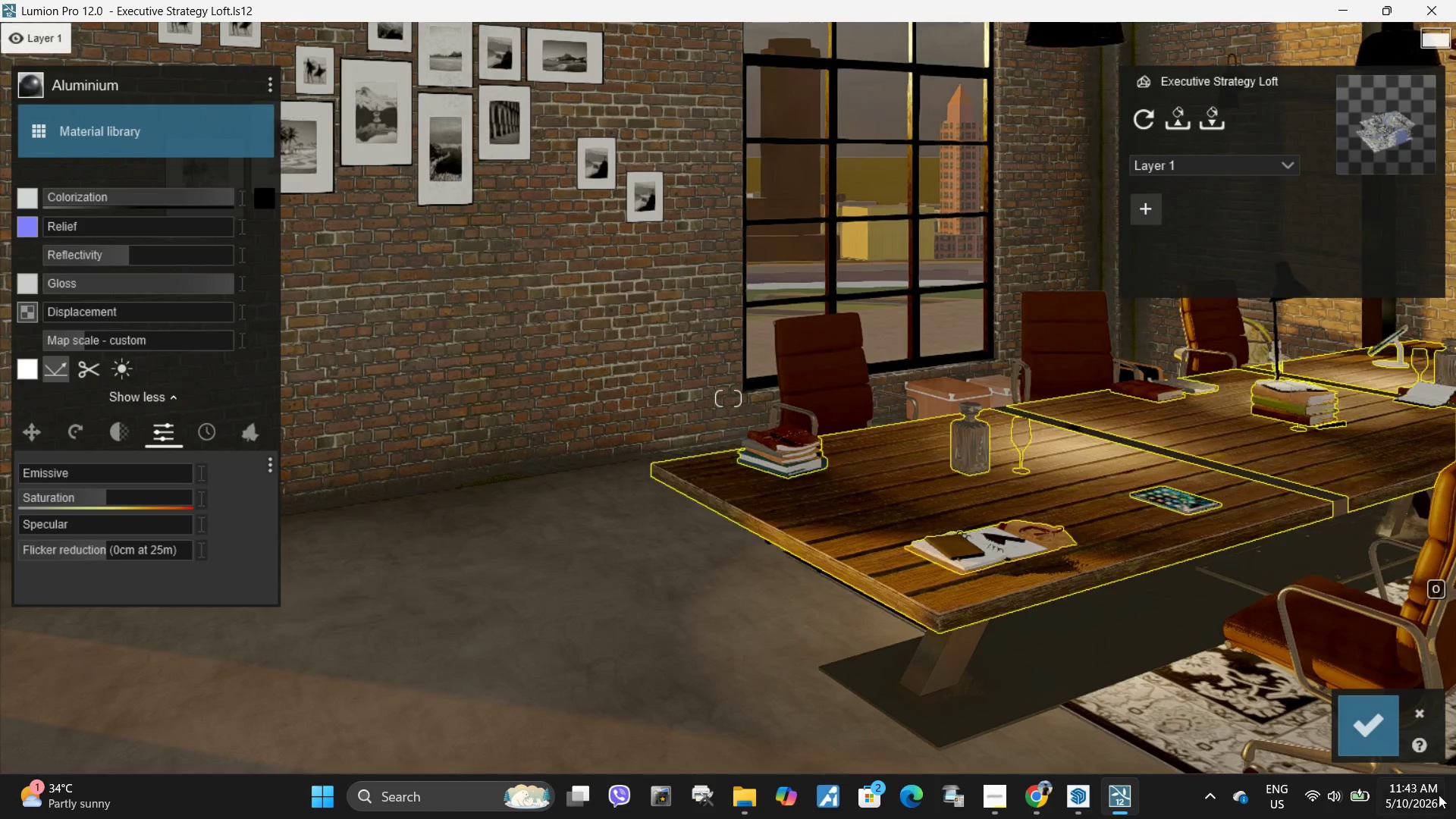 
left_click([1351, 727])
 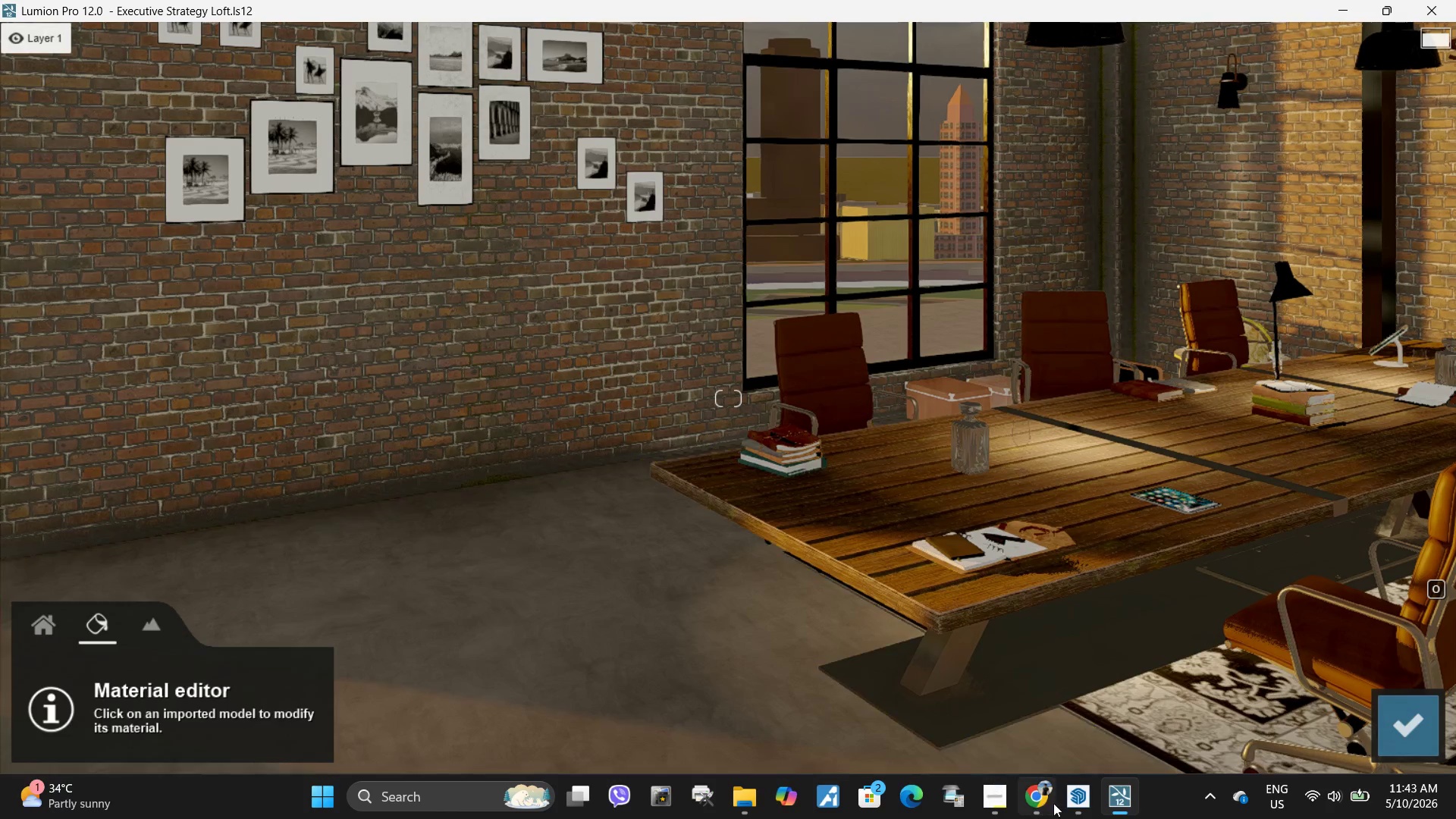 
left_click([1075, 799])
 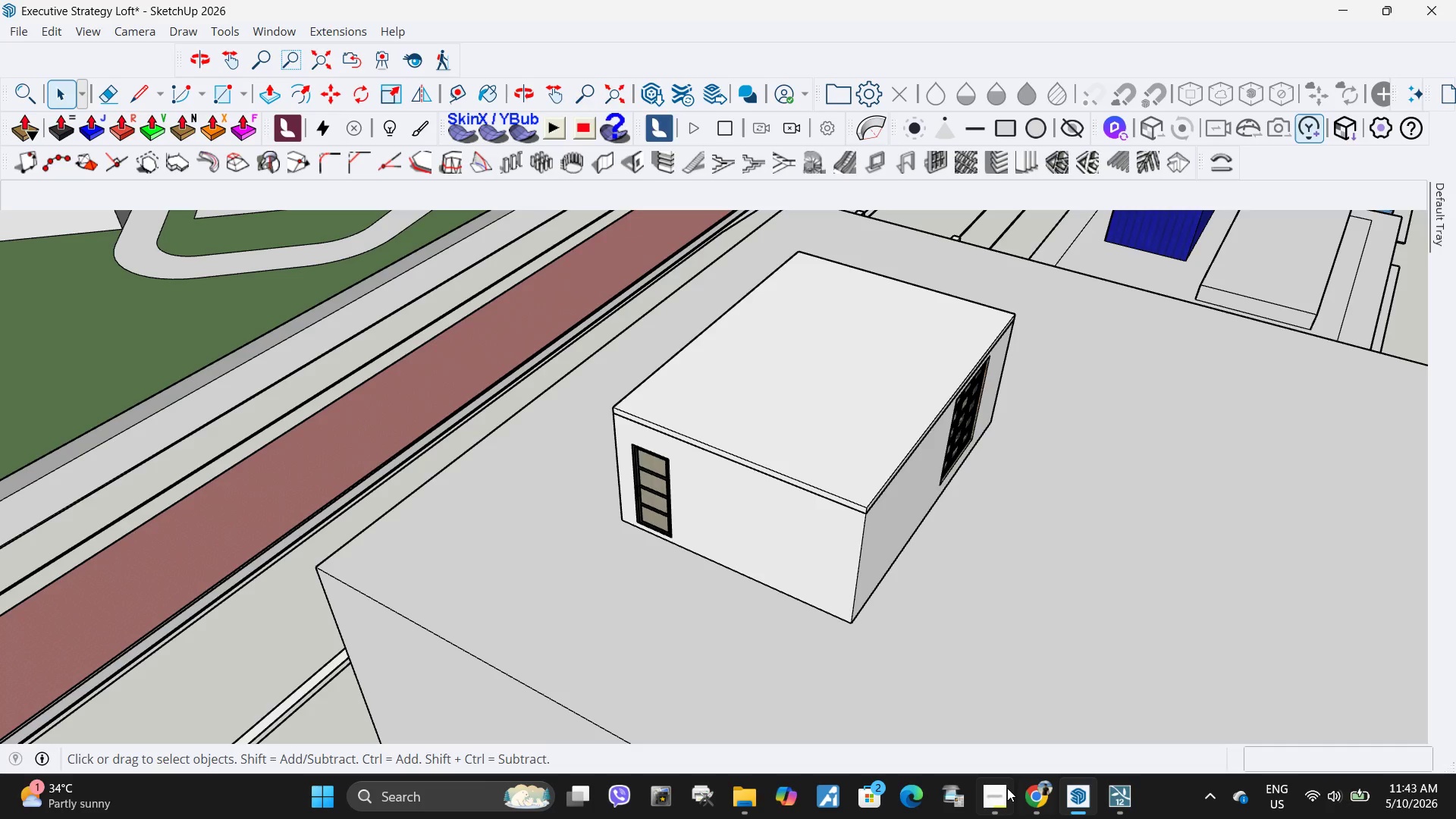 
left_click([991, 789])